 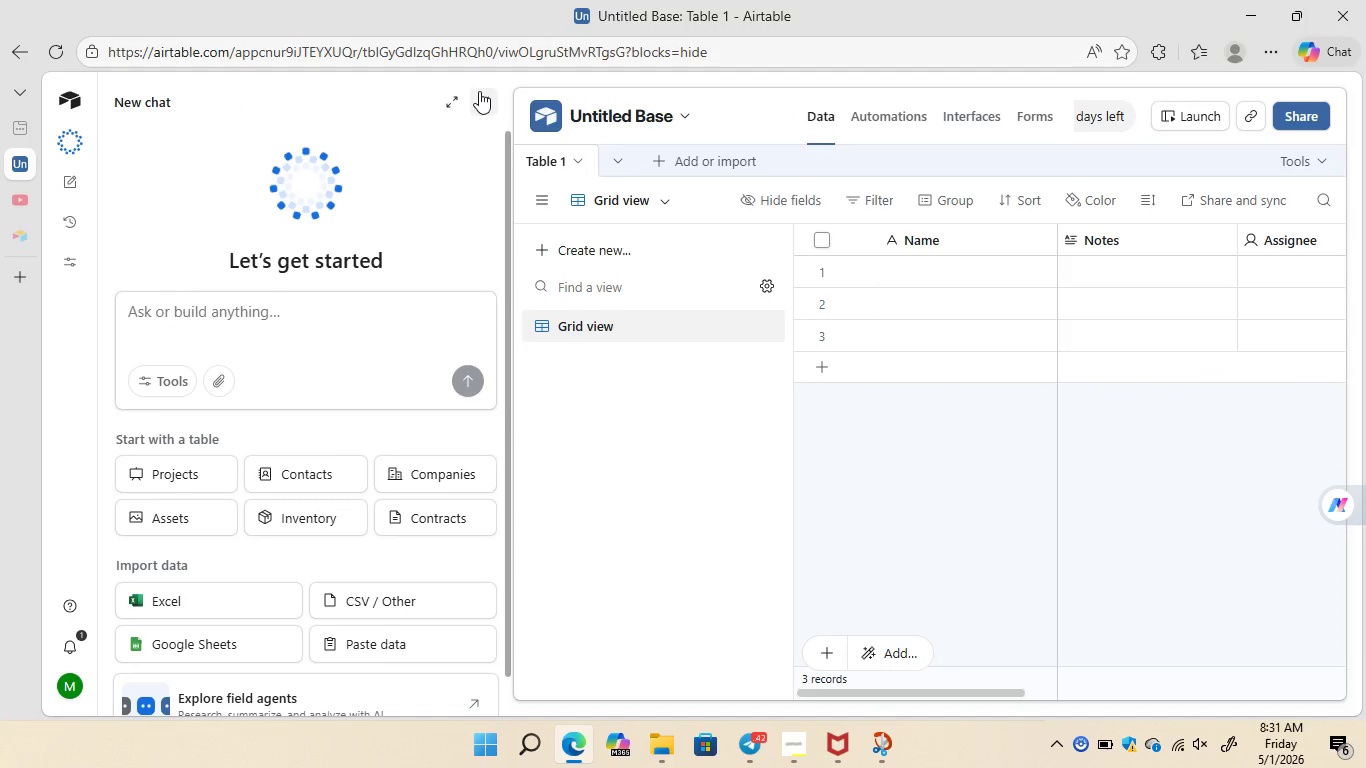 
left_click([479, 91])
 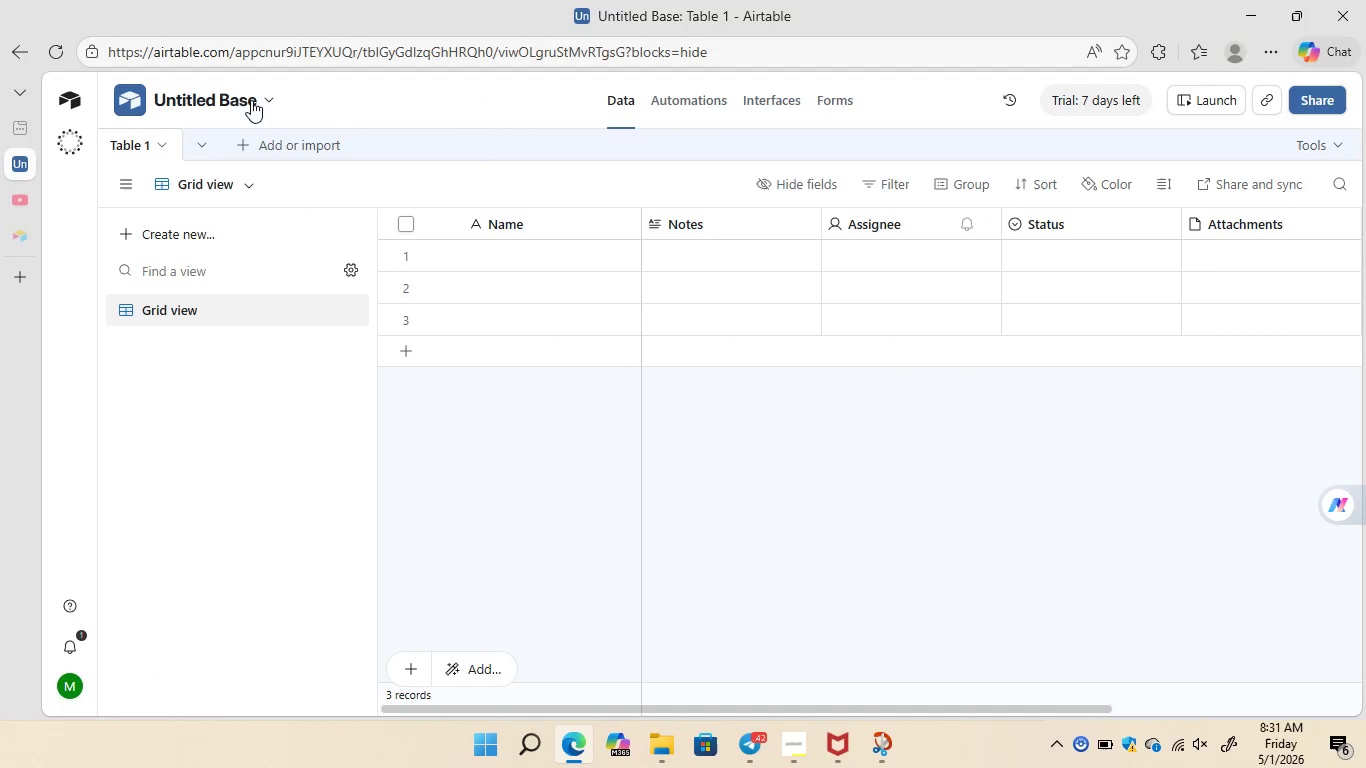 
left_click([227, 96])
 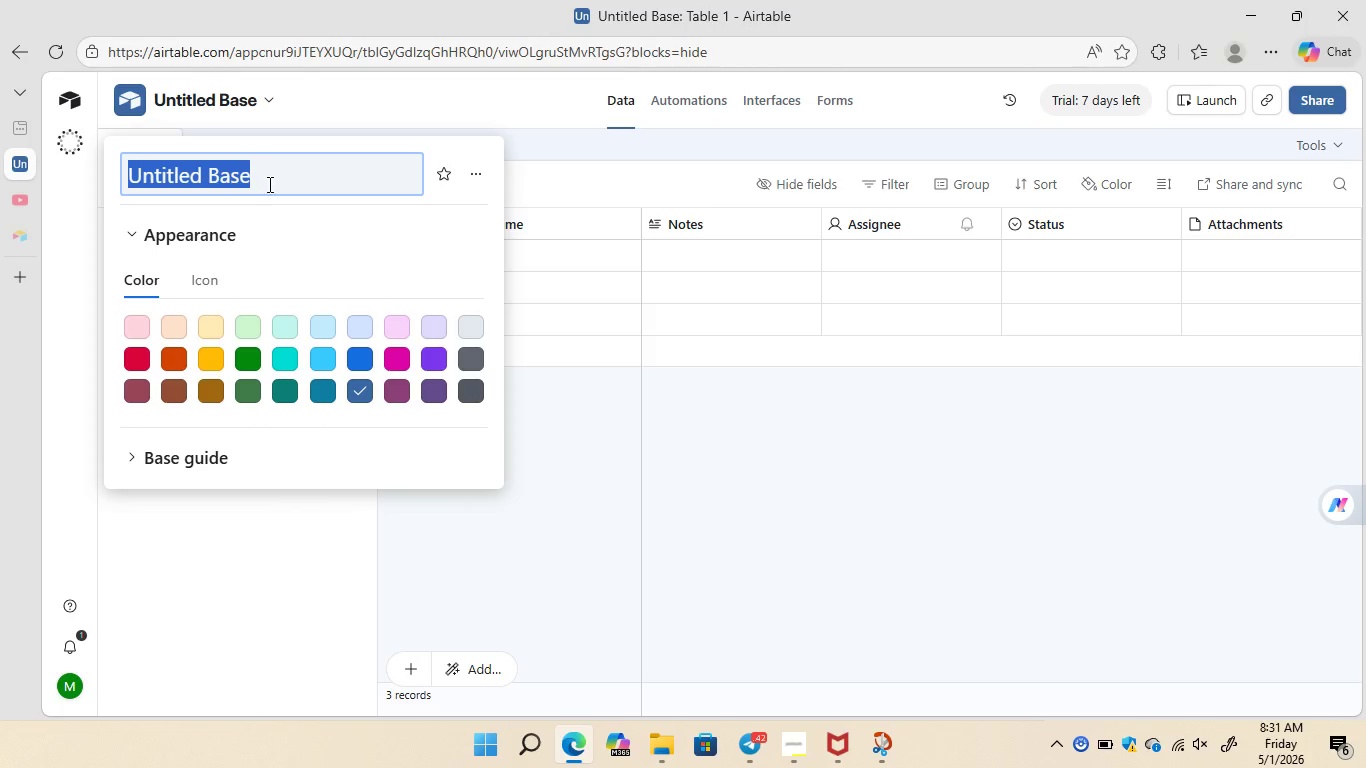 
left_click([269, 188])
 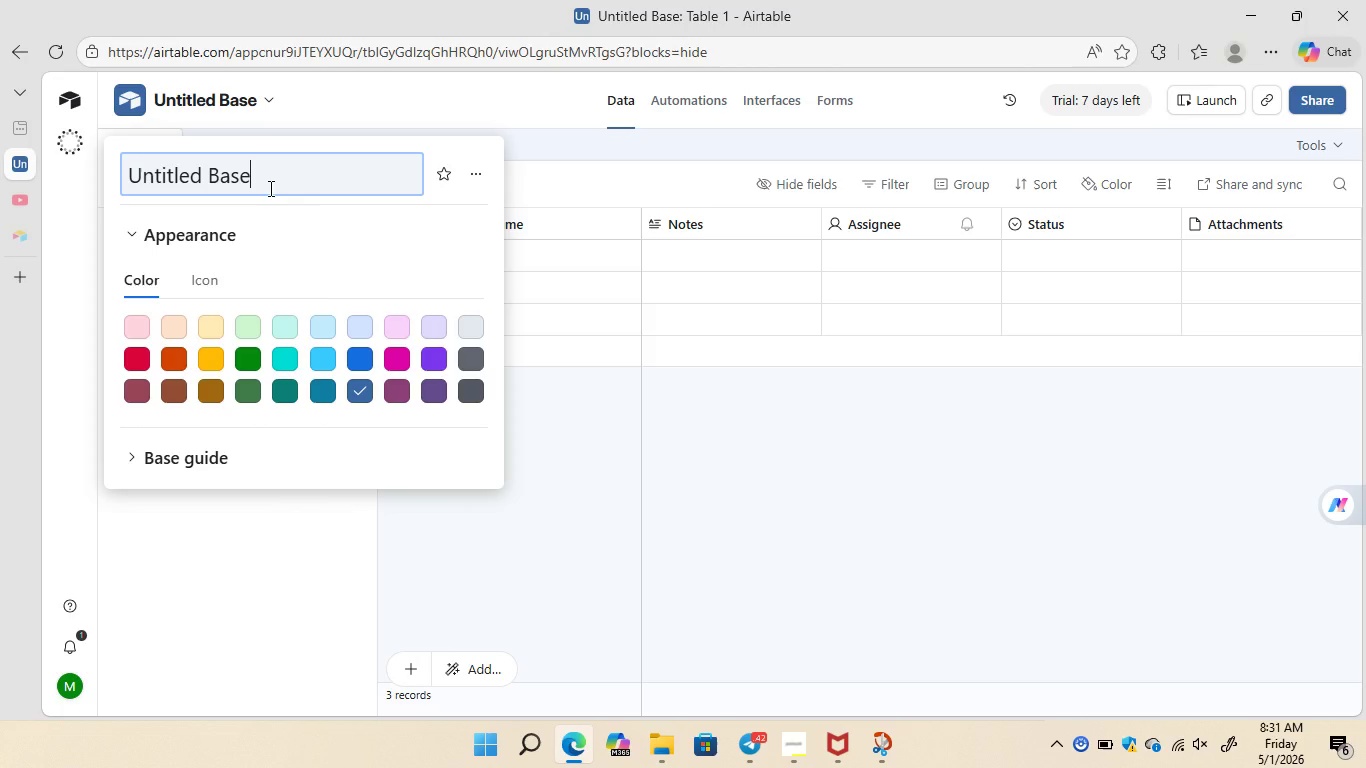 
key(Backspace)
 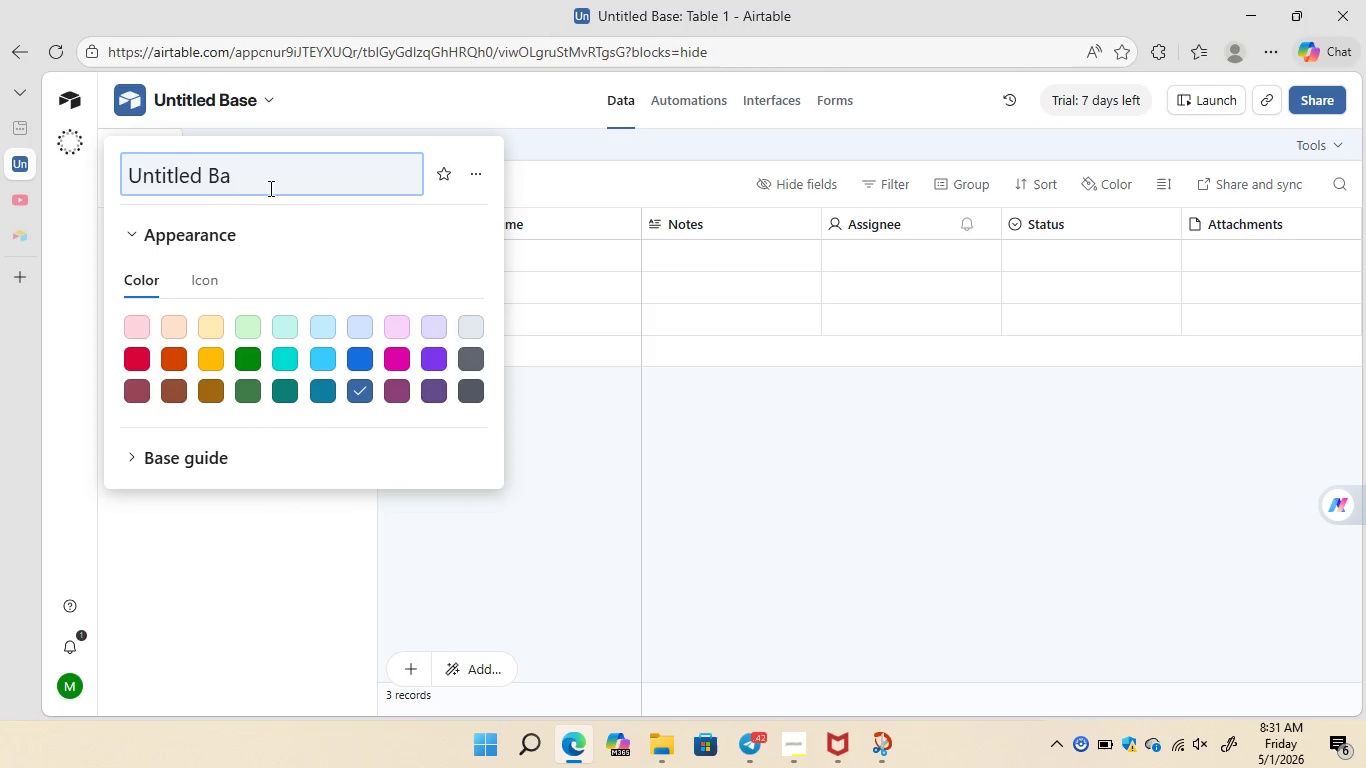 
key(Backspace)
 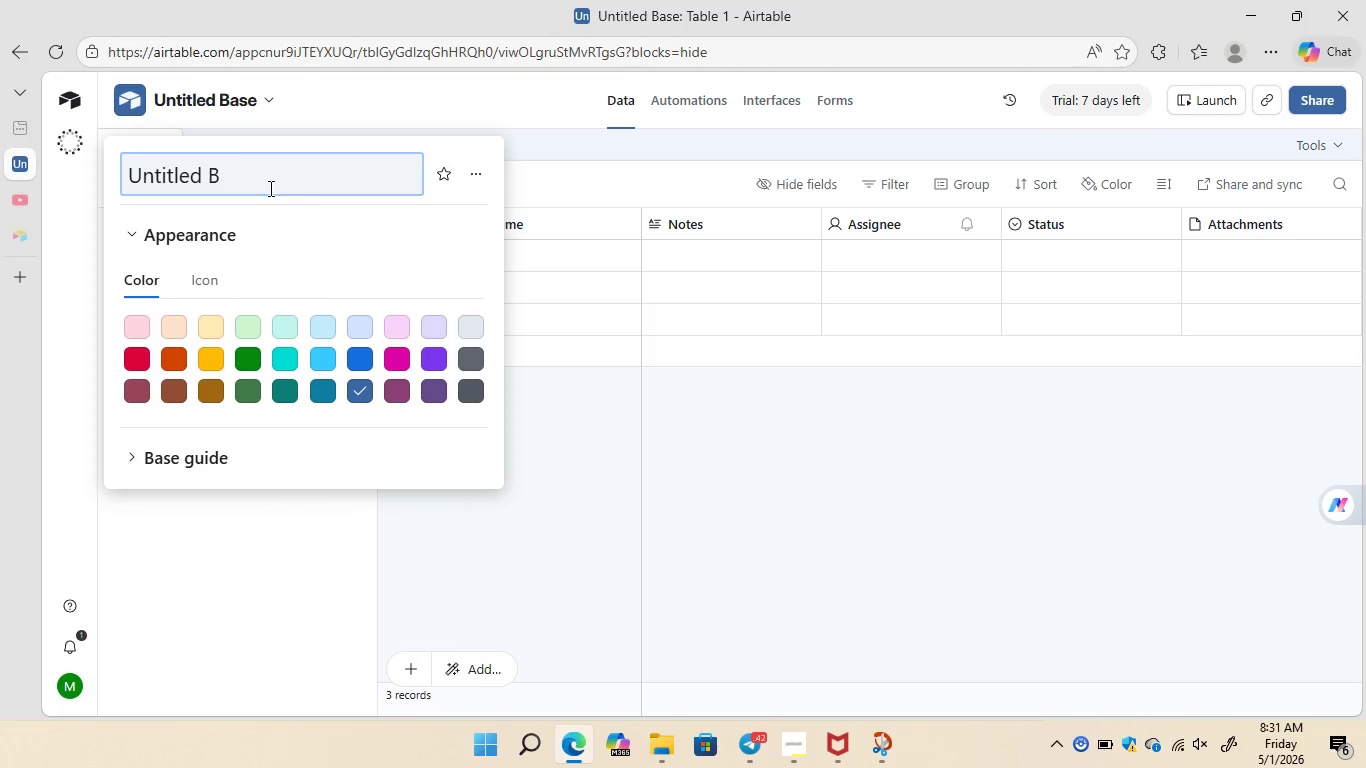 
key(Backspace)
 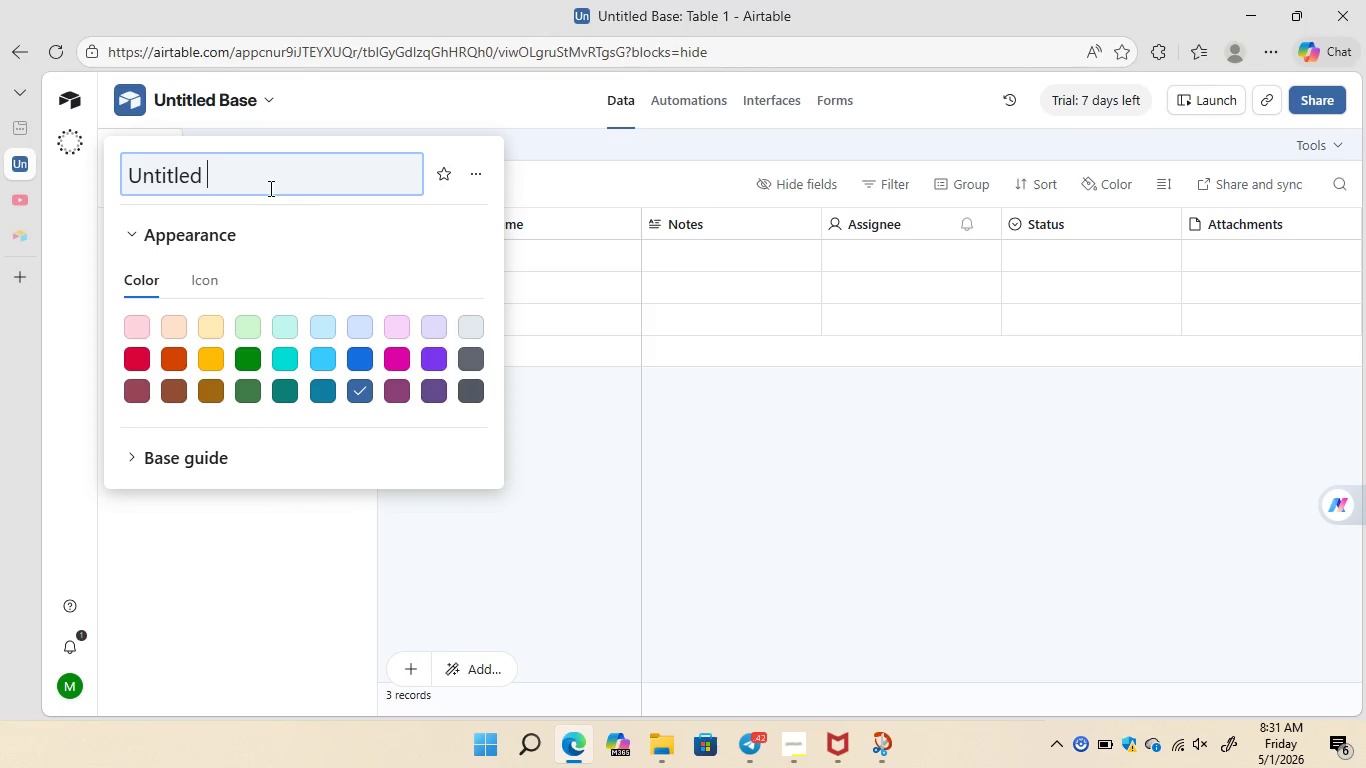 
key(Backspace)
 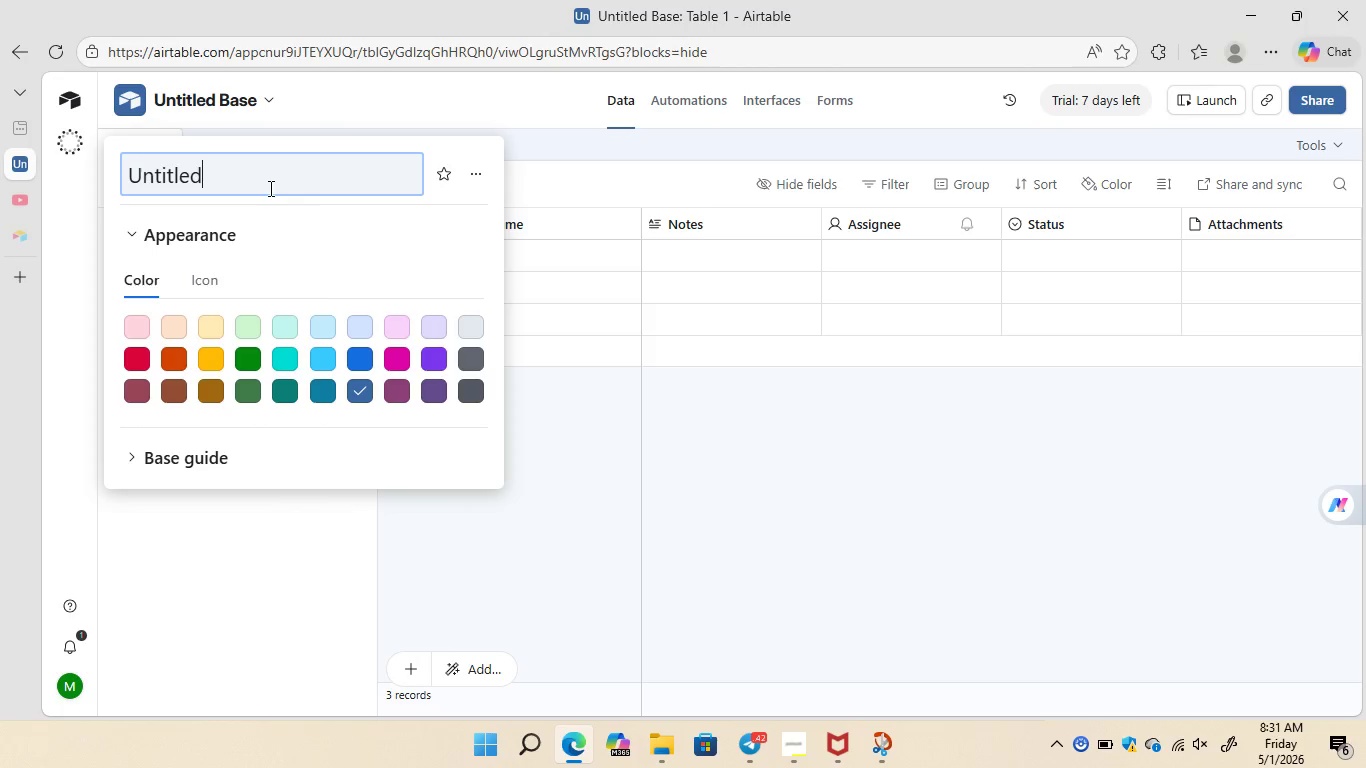 
key(Backspace)
 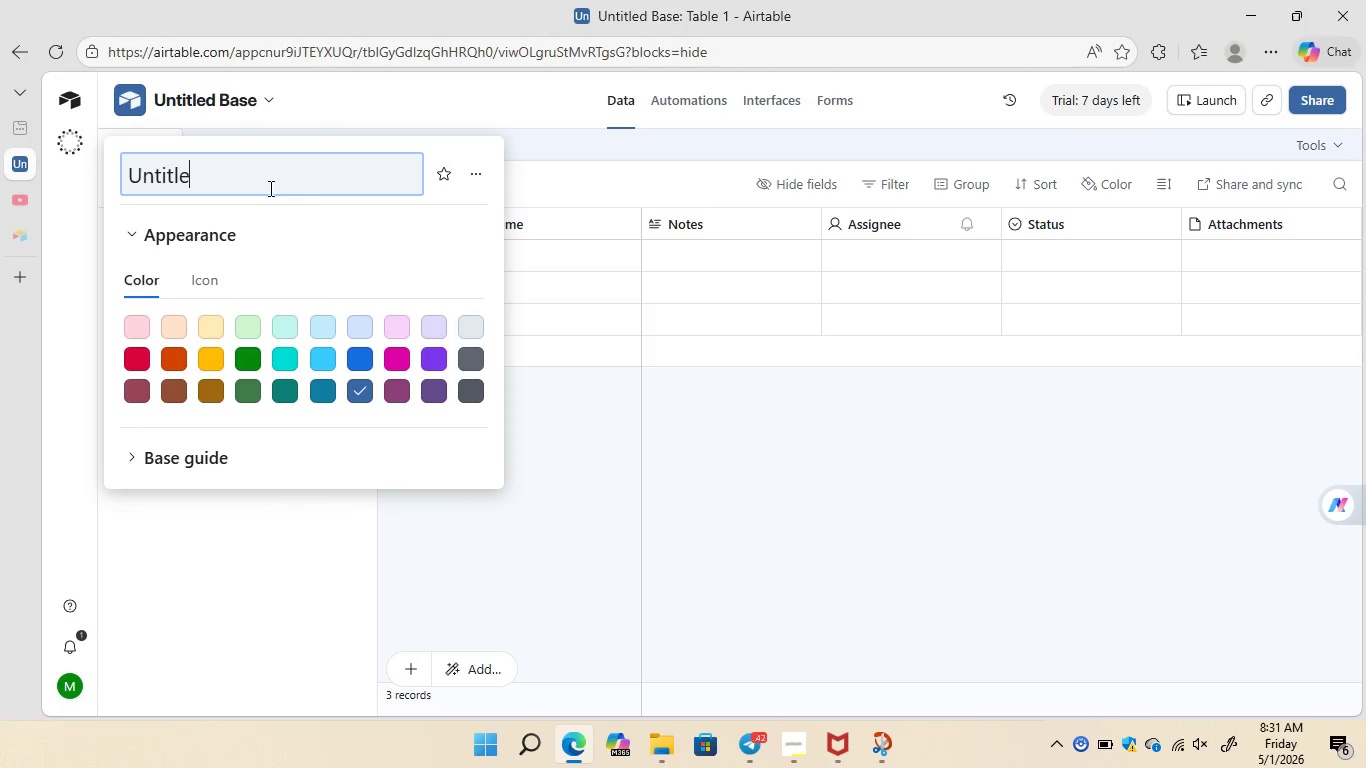 
key(Backspace)
 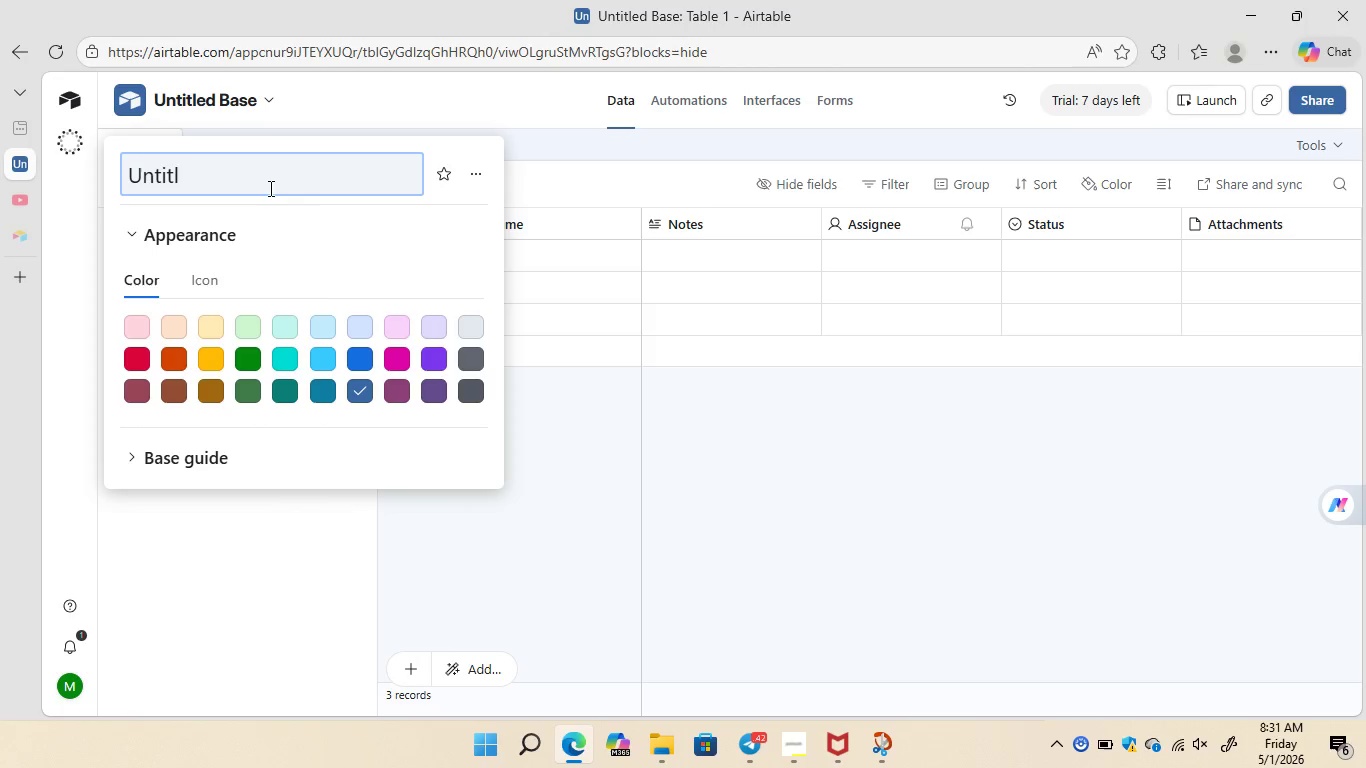 
key(Backspace)
 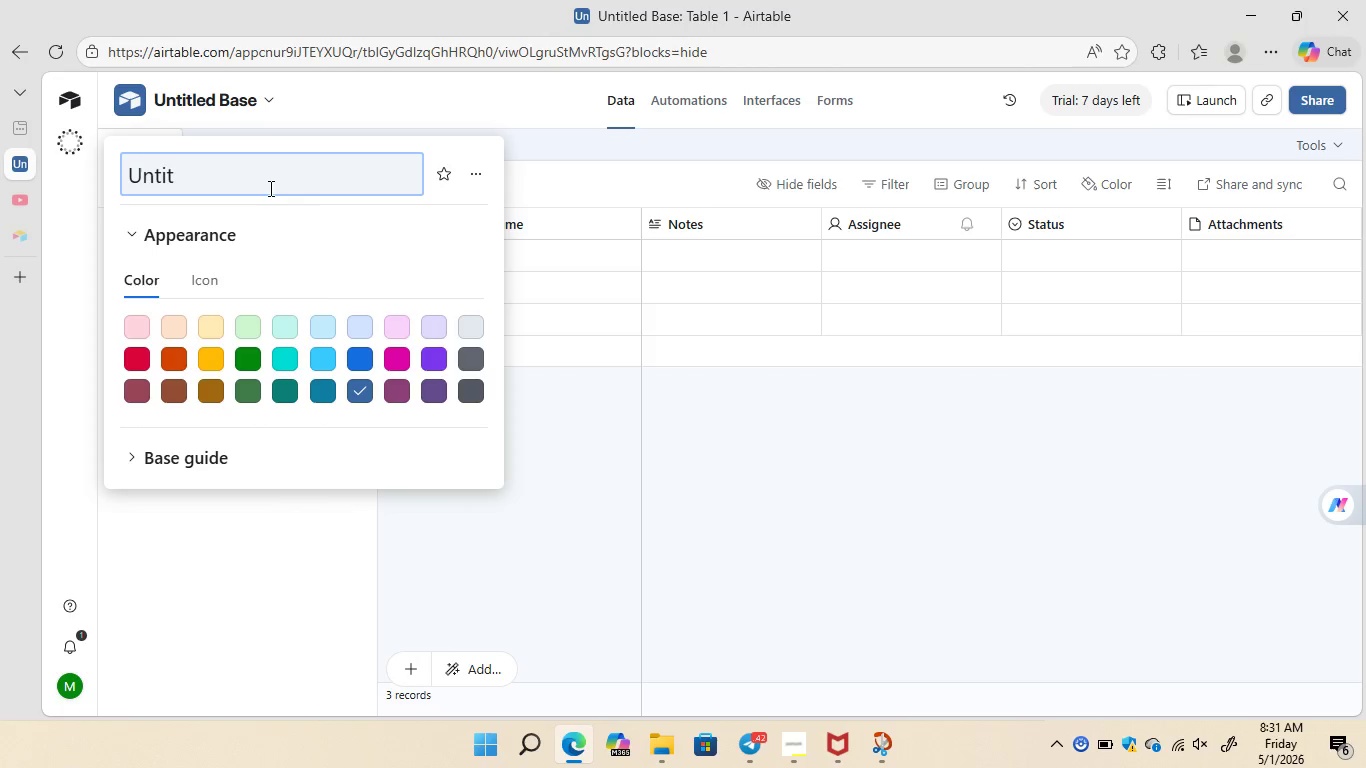 
key(Backspace)
 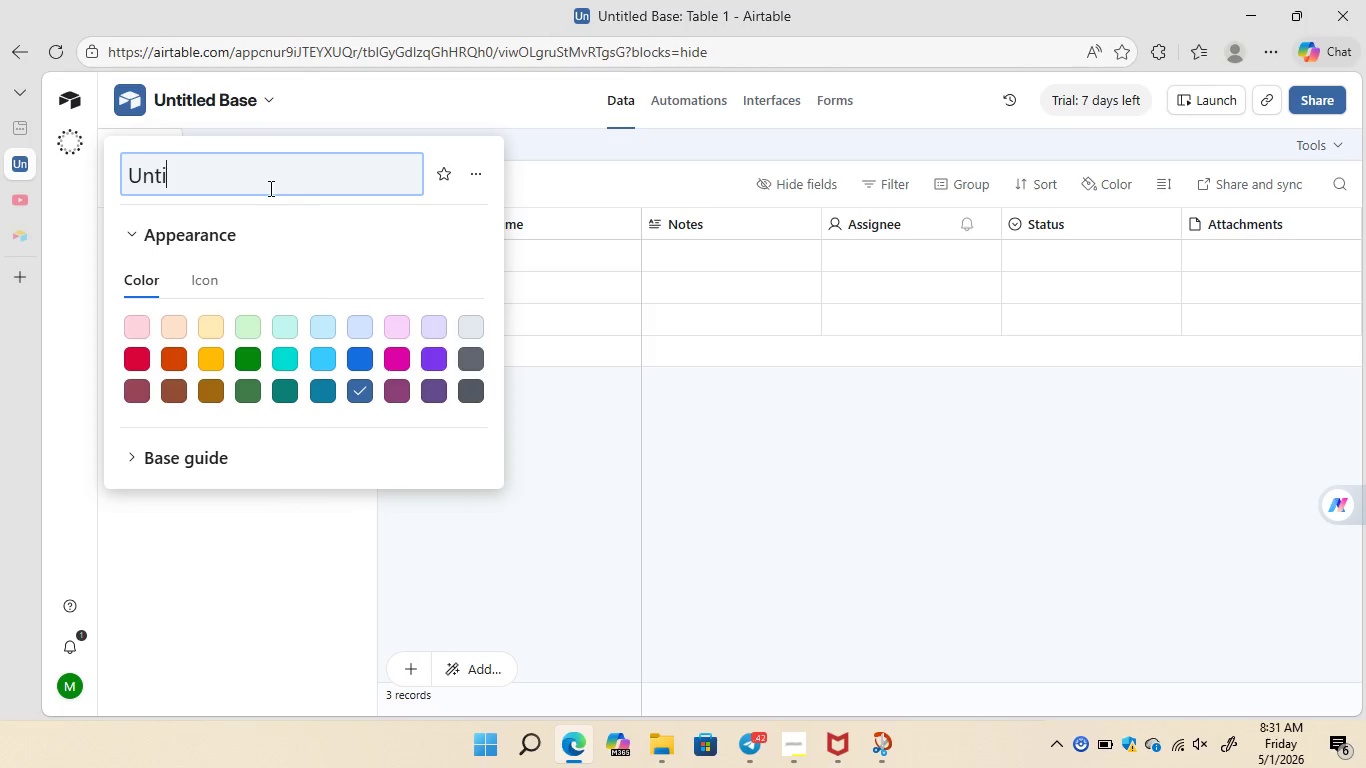 
key(Backspace)
 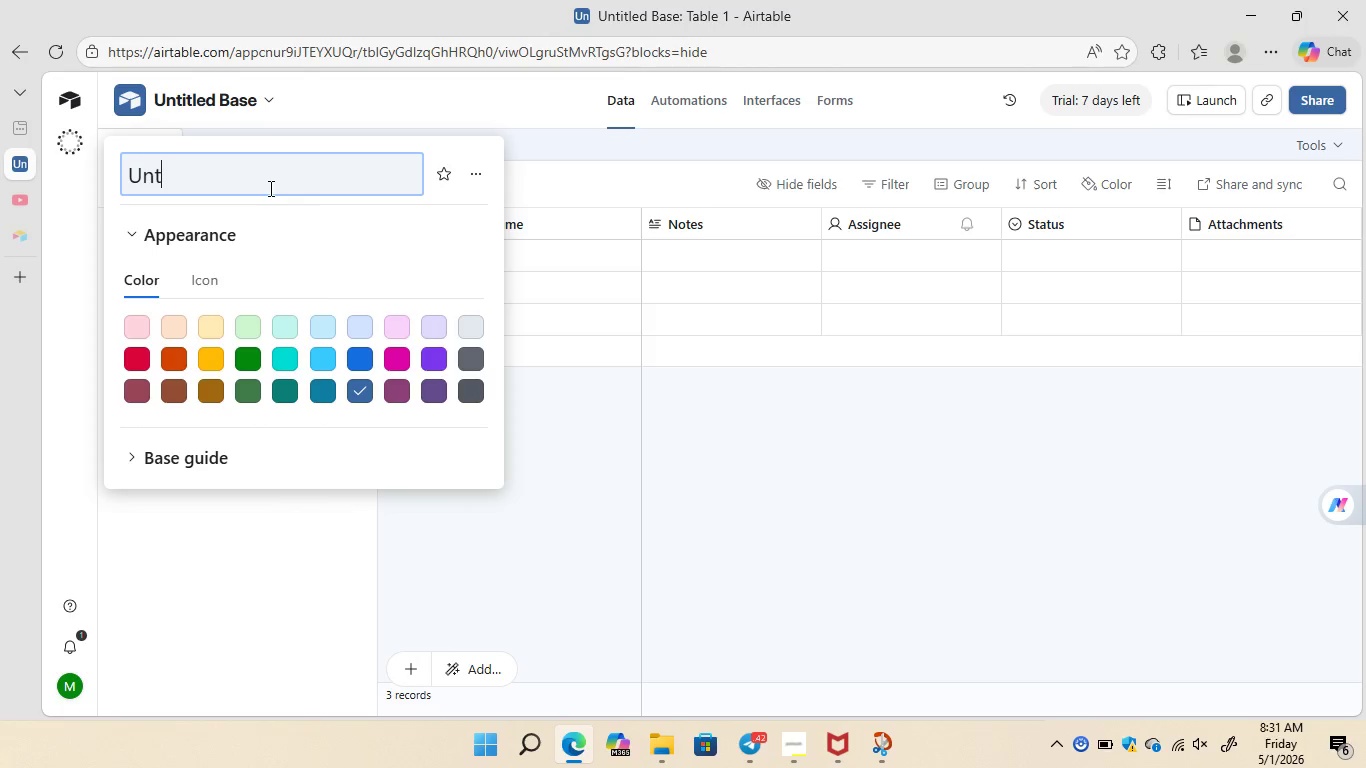 
key(Backspace)
 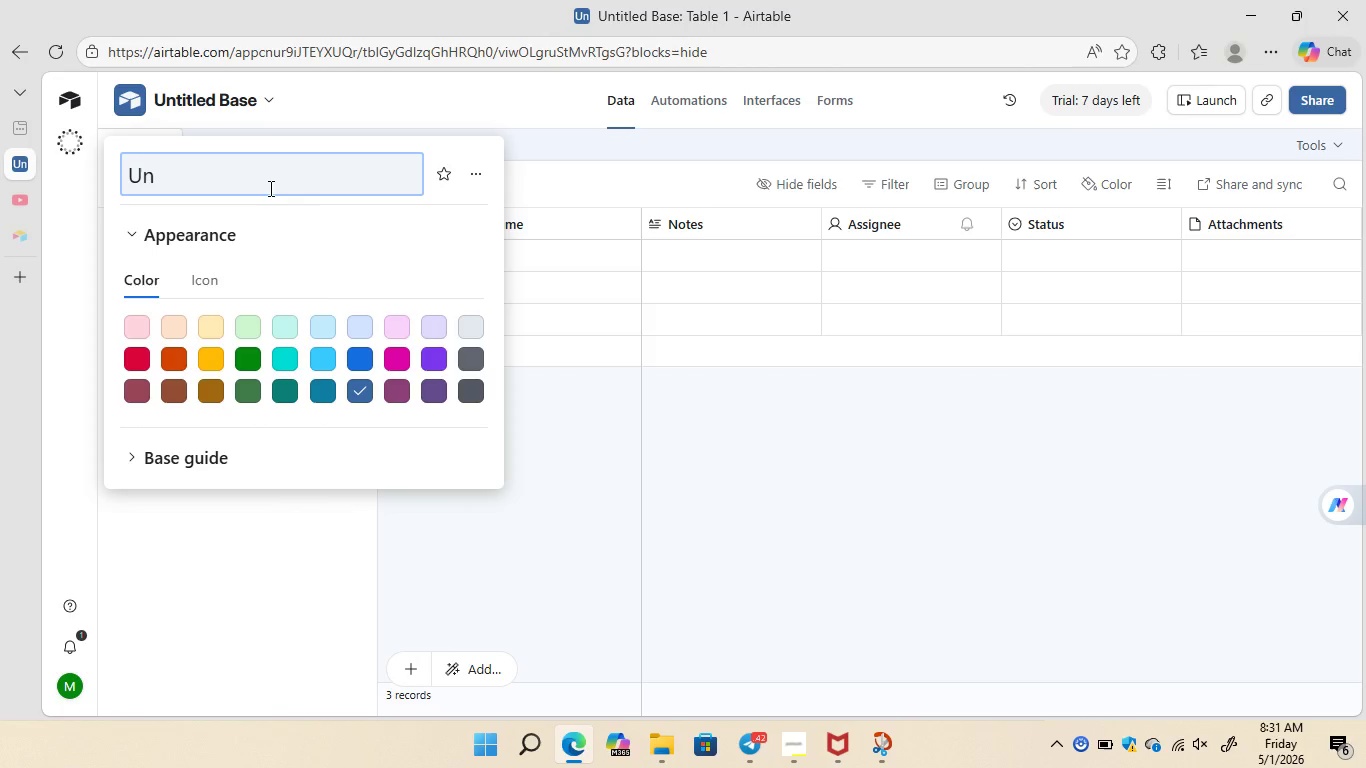 
key(Backspace)
 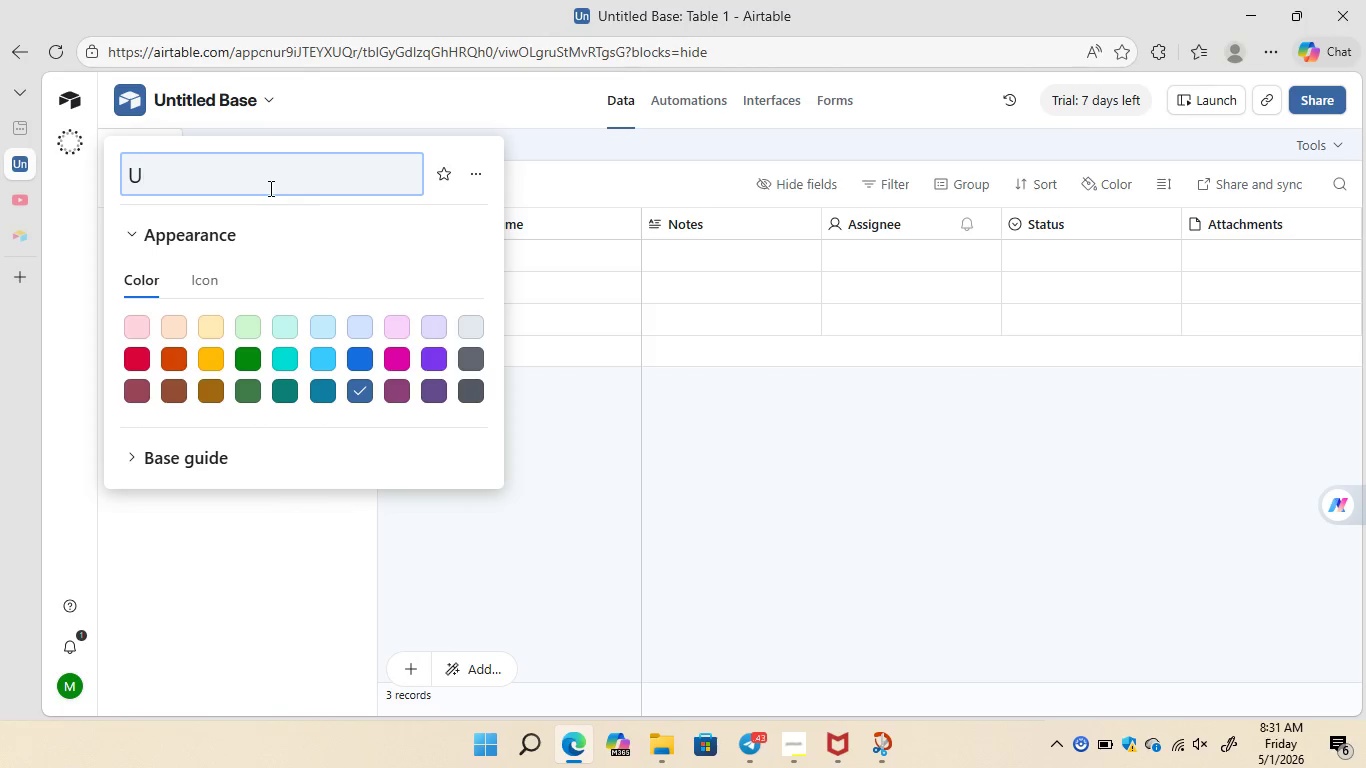 
key(Backspace)
 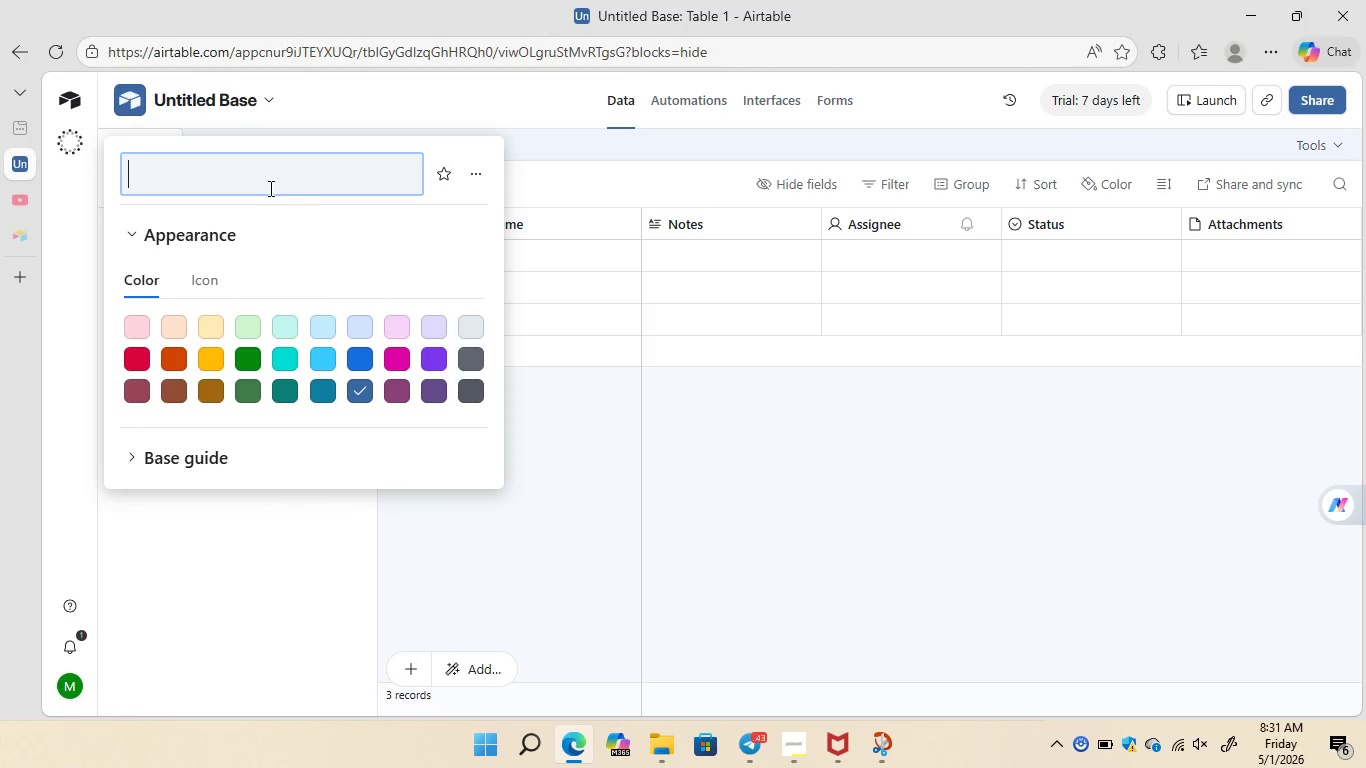 
key(Backspace)
 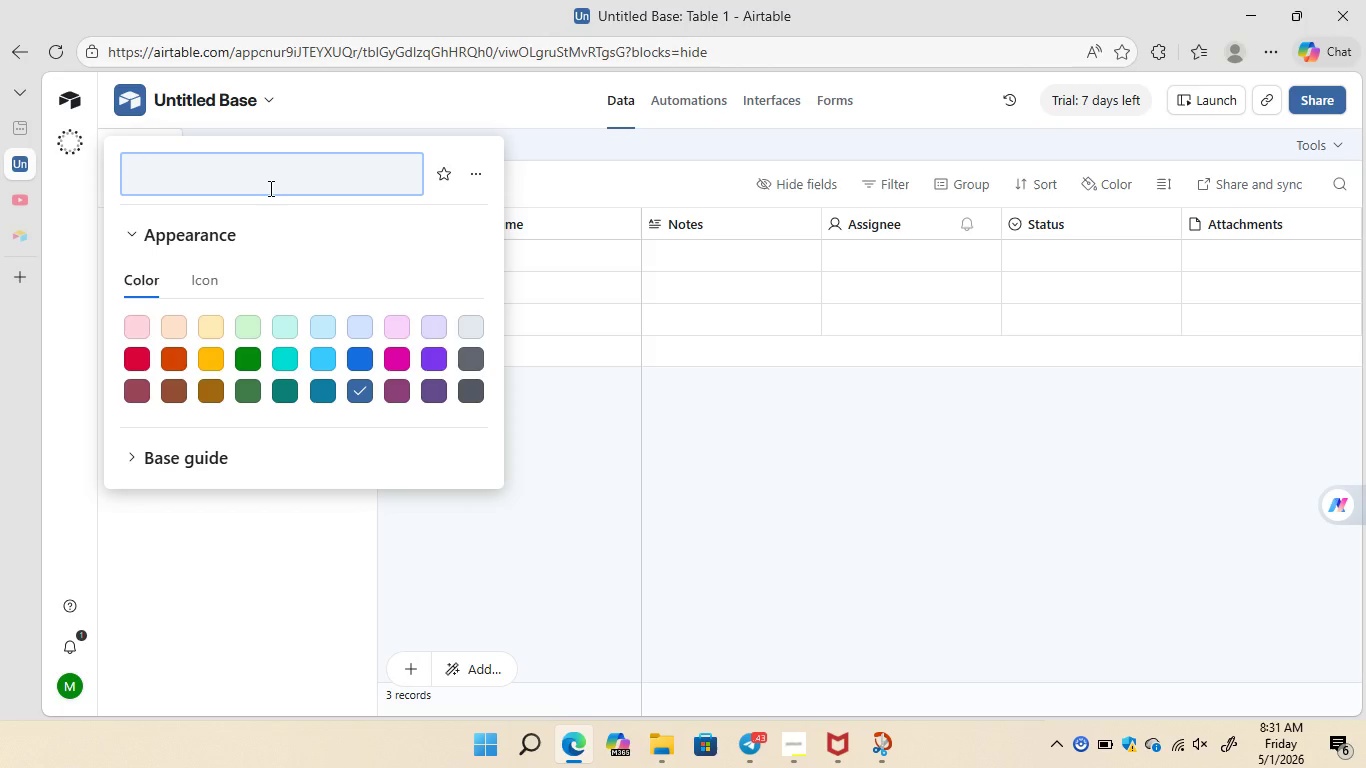 
wait(6.7)
 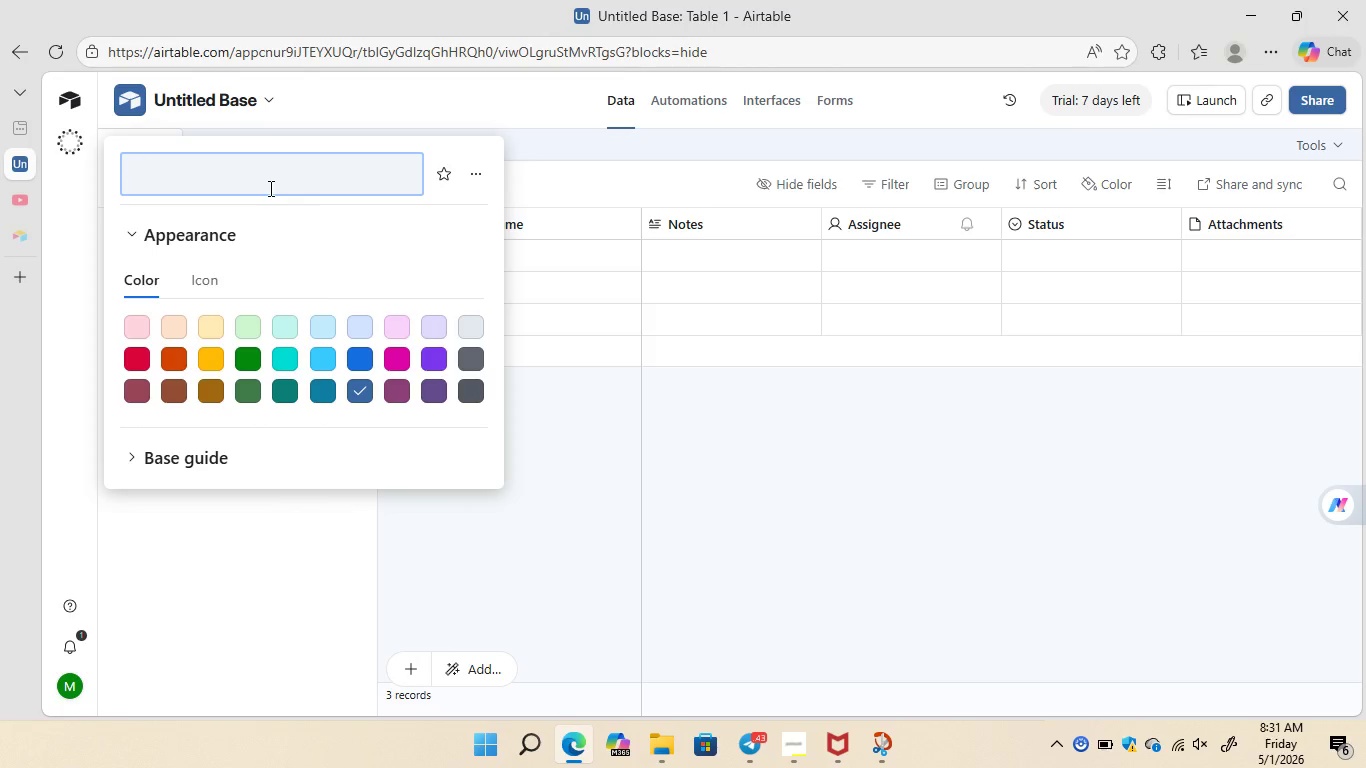 
type(Kick and Pirouettes)
 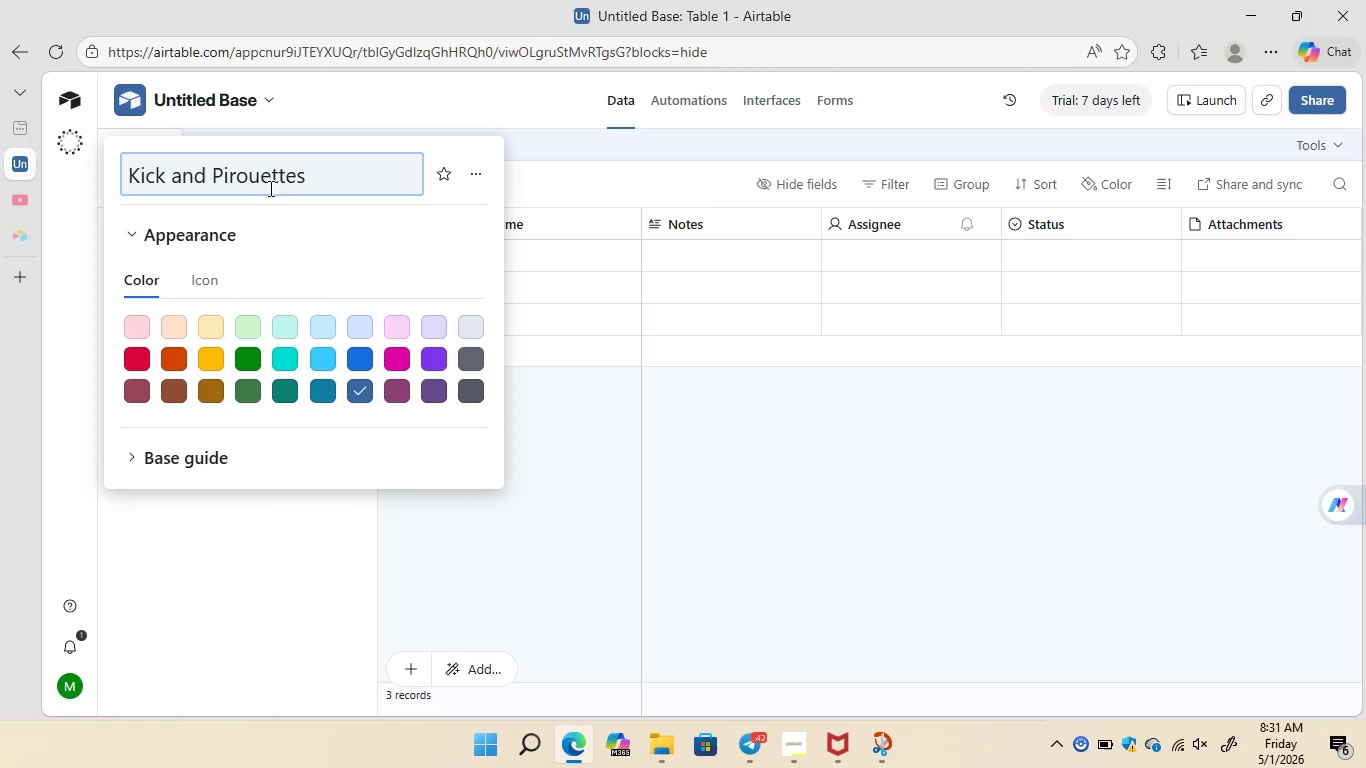 
wait(9.3)
 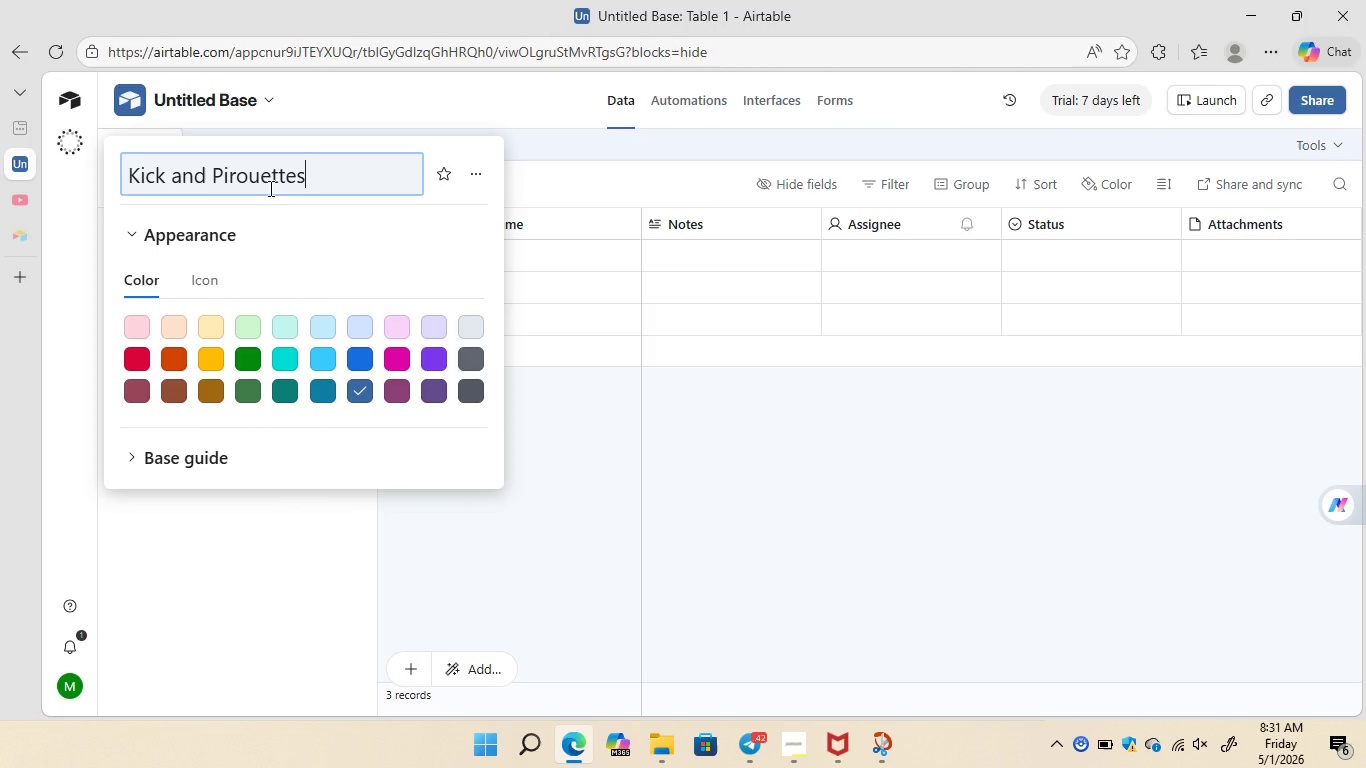 
type( Acadamy)
 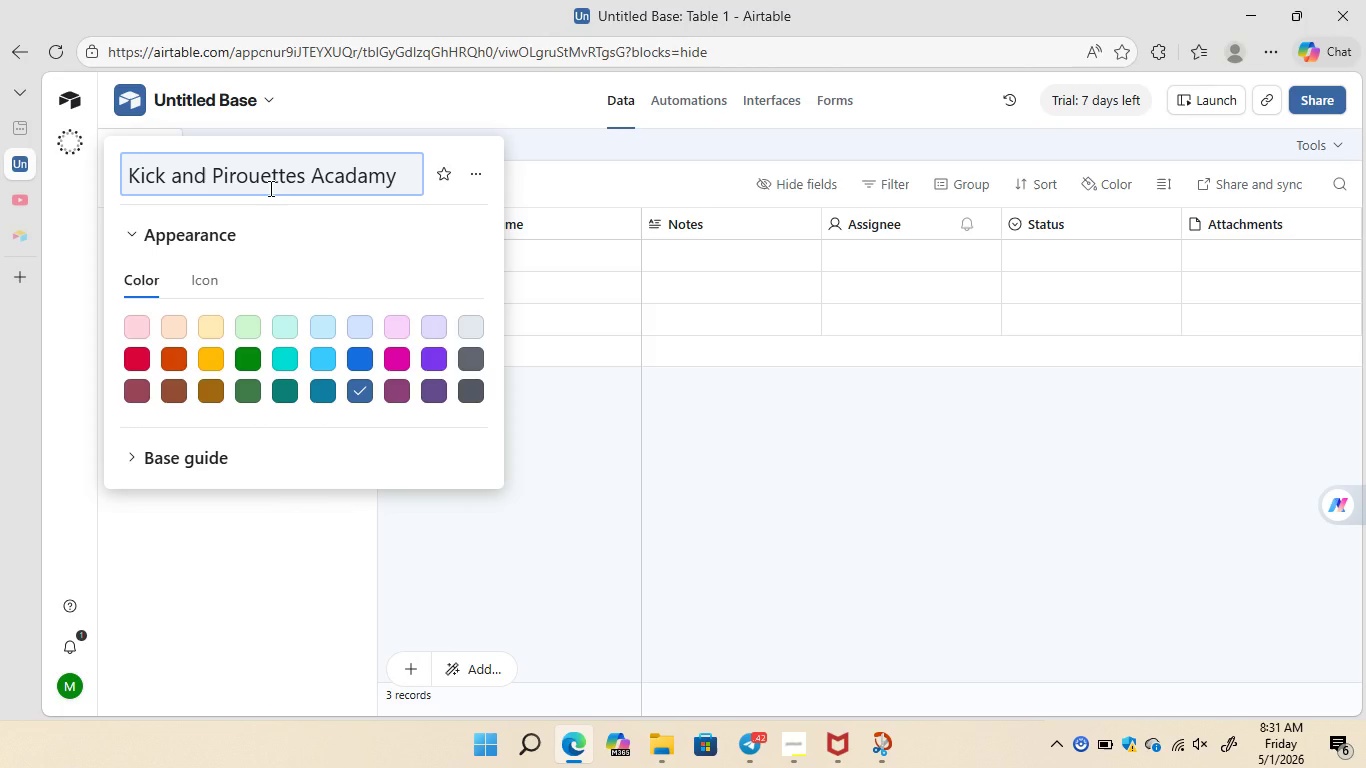 
type( On)
 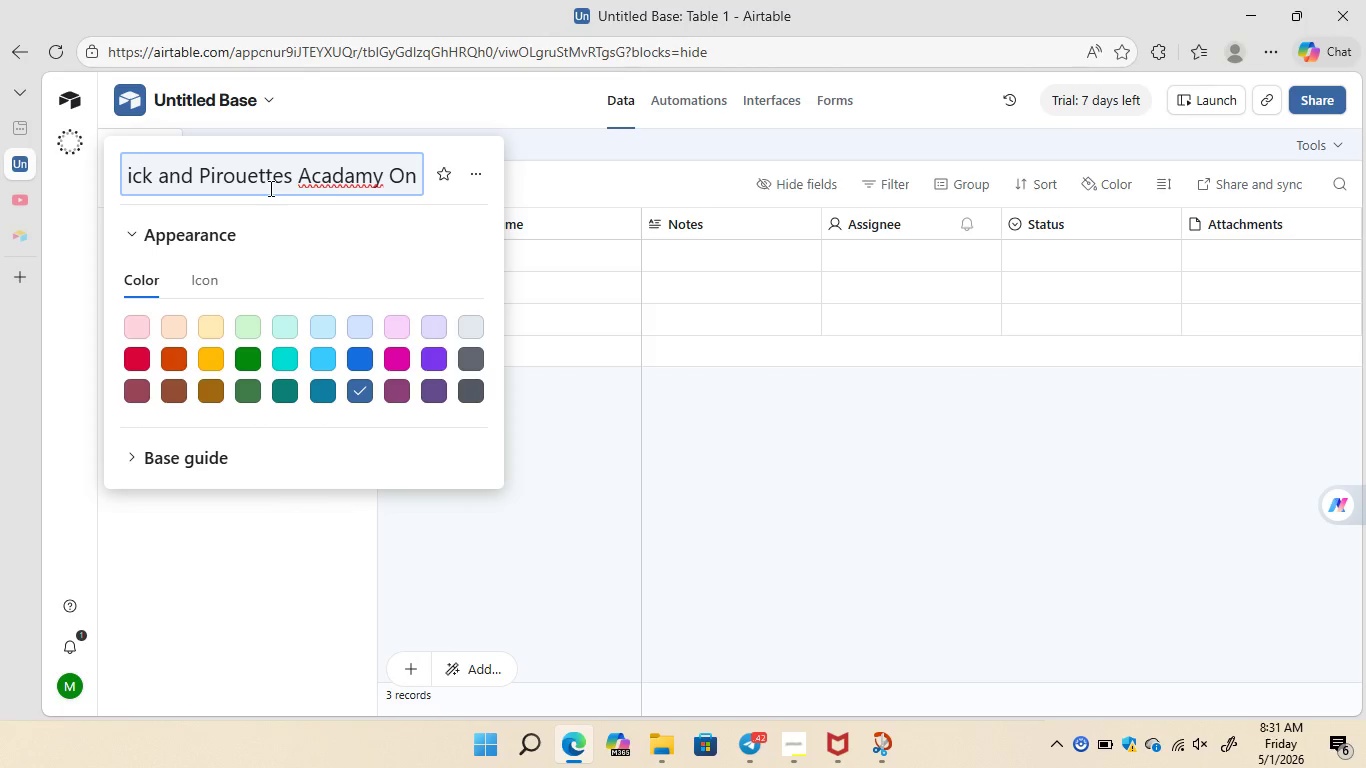 
key(ArrowLeft)
 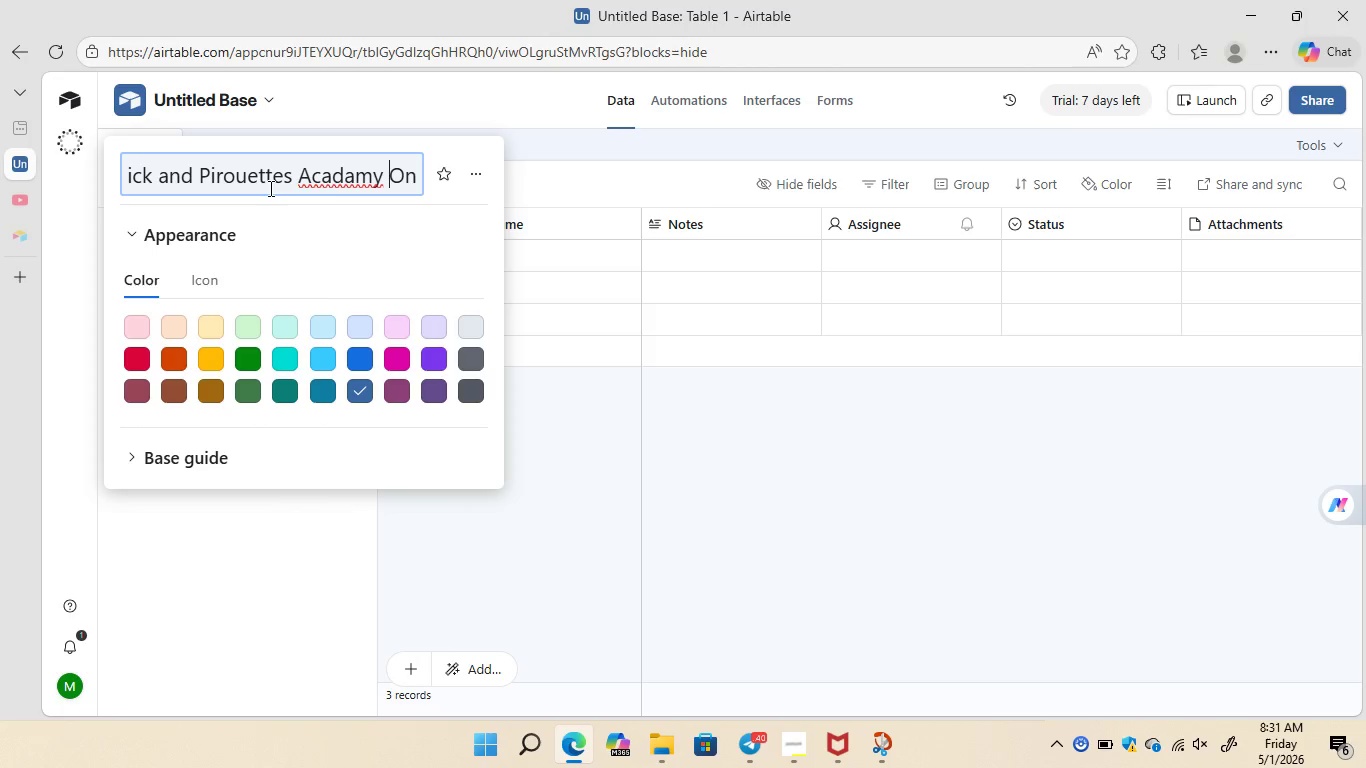 
key(ArrowLeft)
 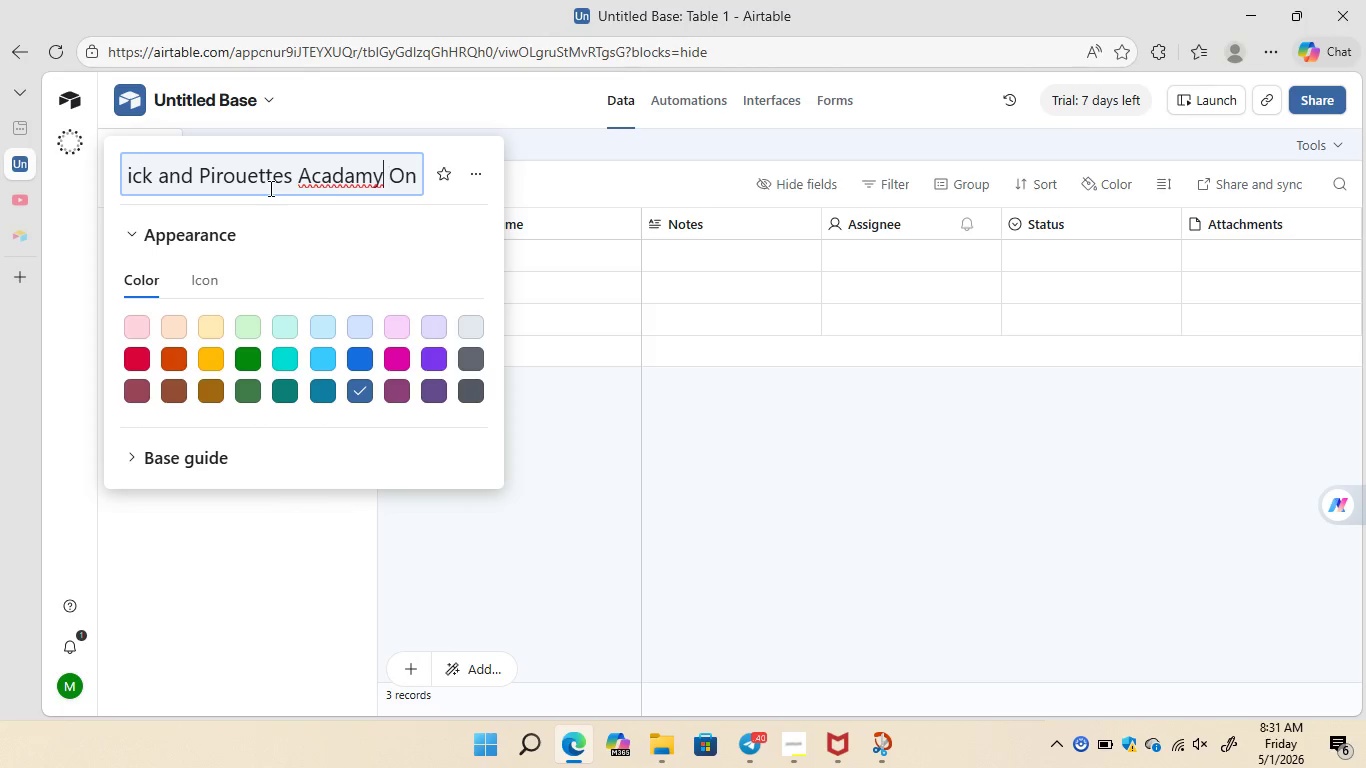 
key(ArrowLeft)
 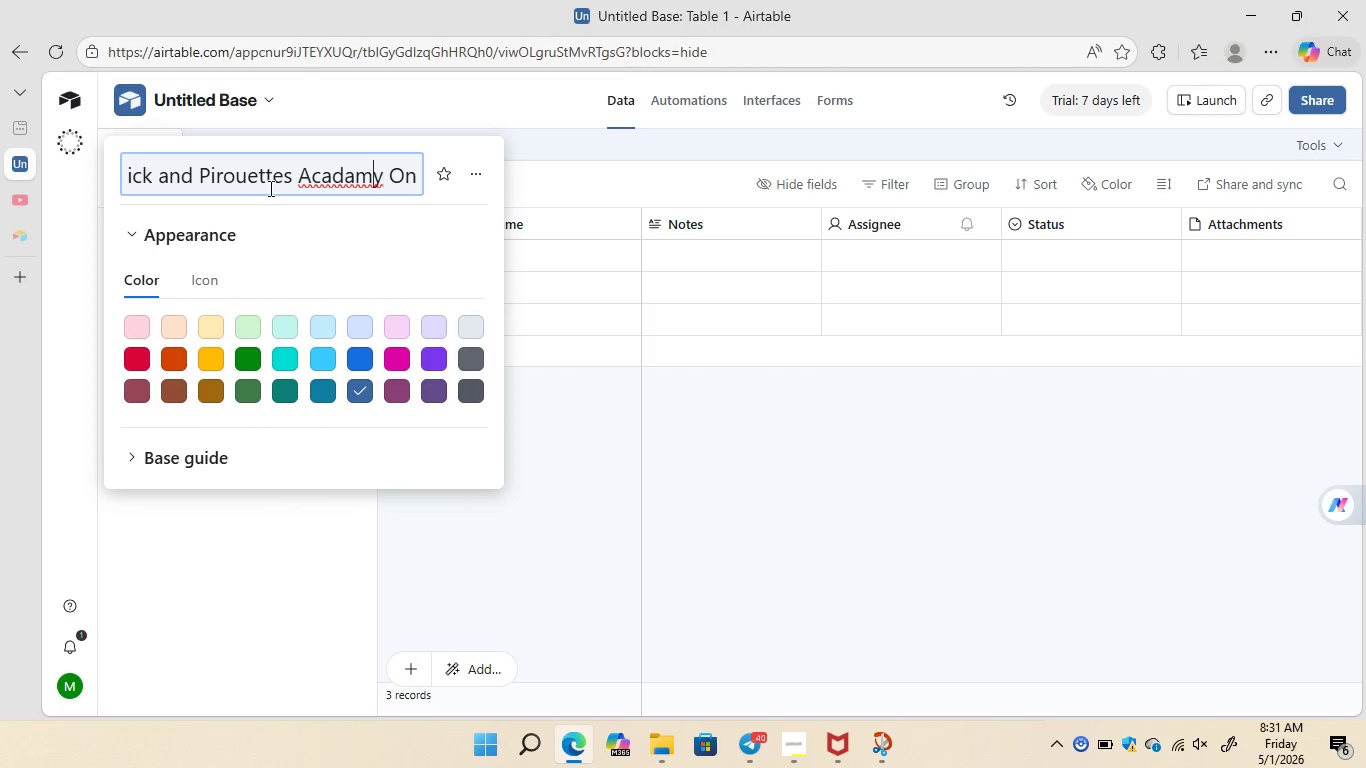 
key(ArrowLeft)
 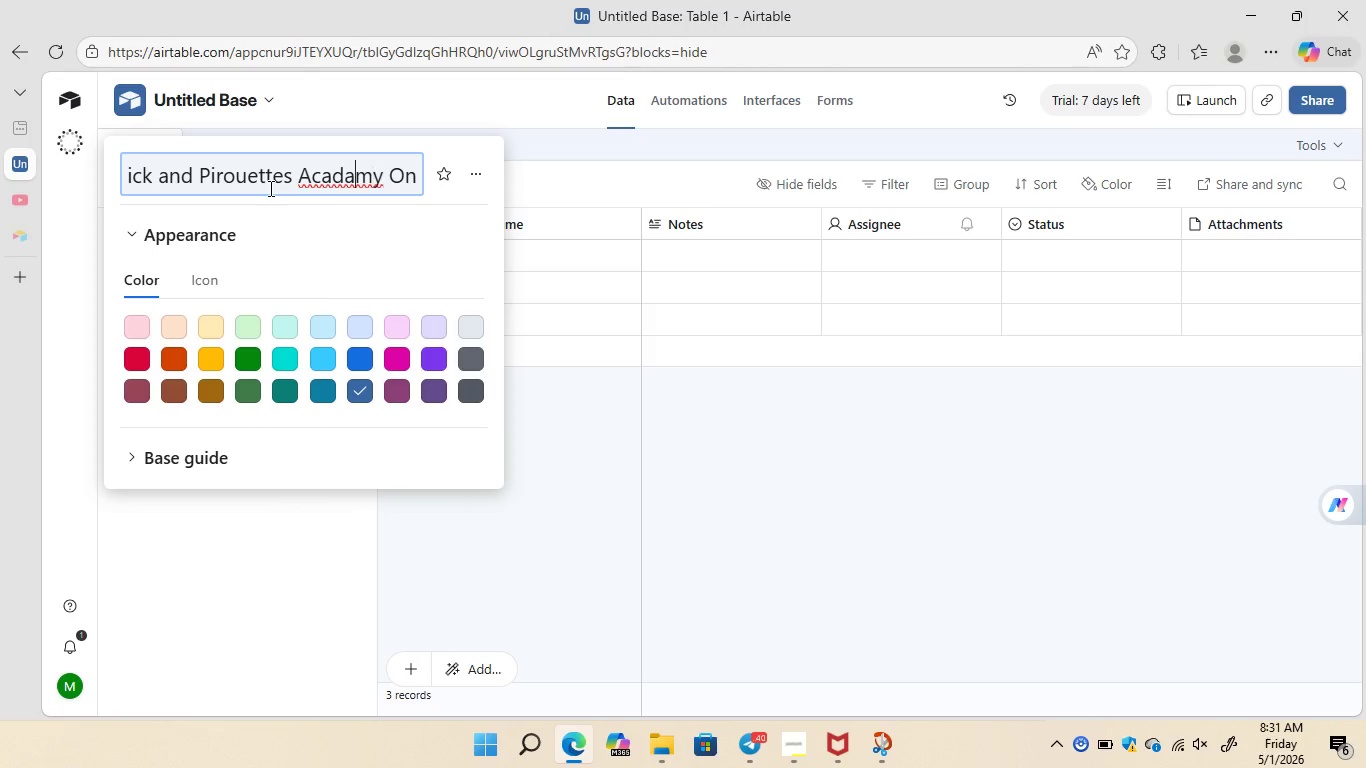 
key(ArrowLeft)
 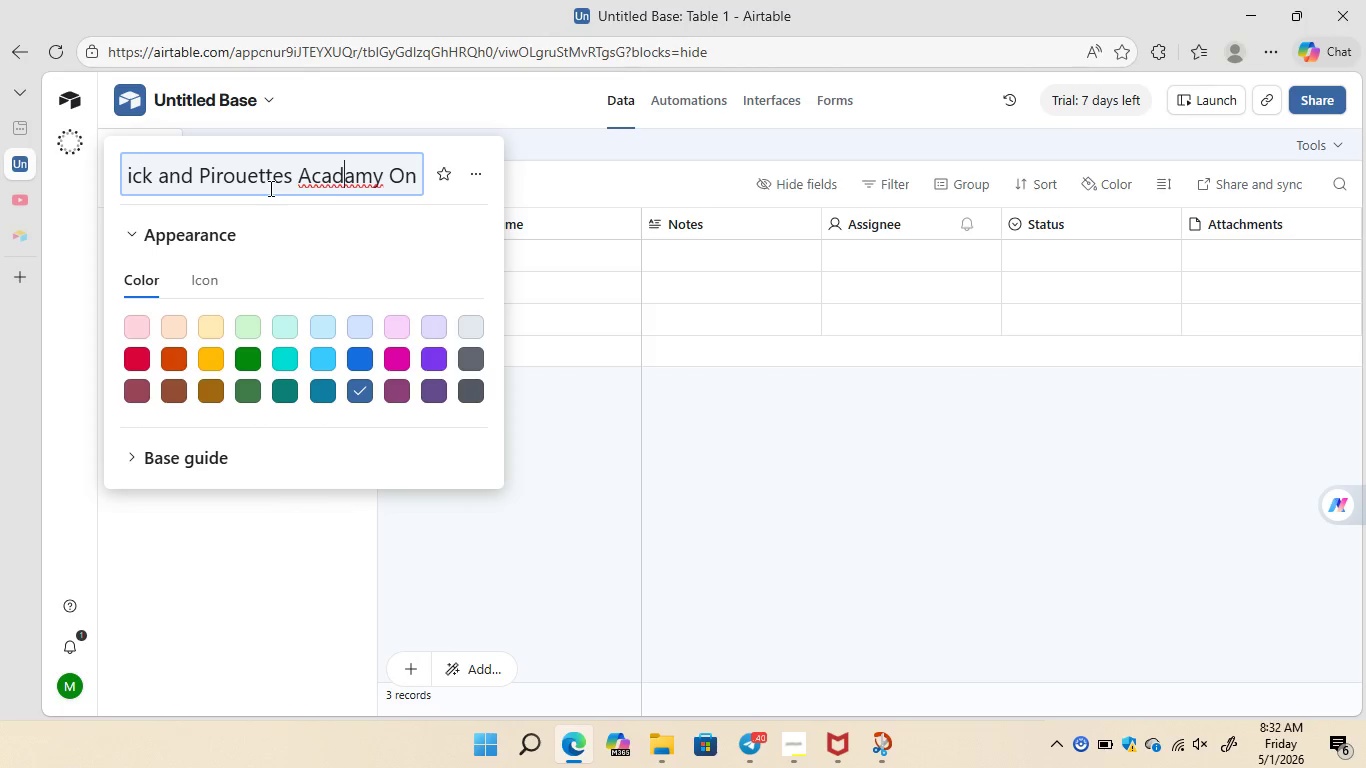 
key(ArrowLeft)
 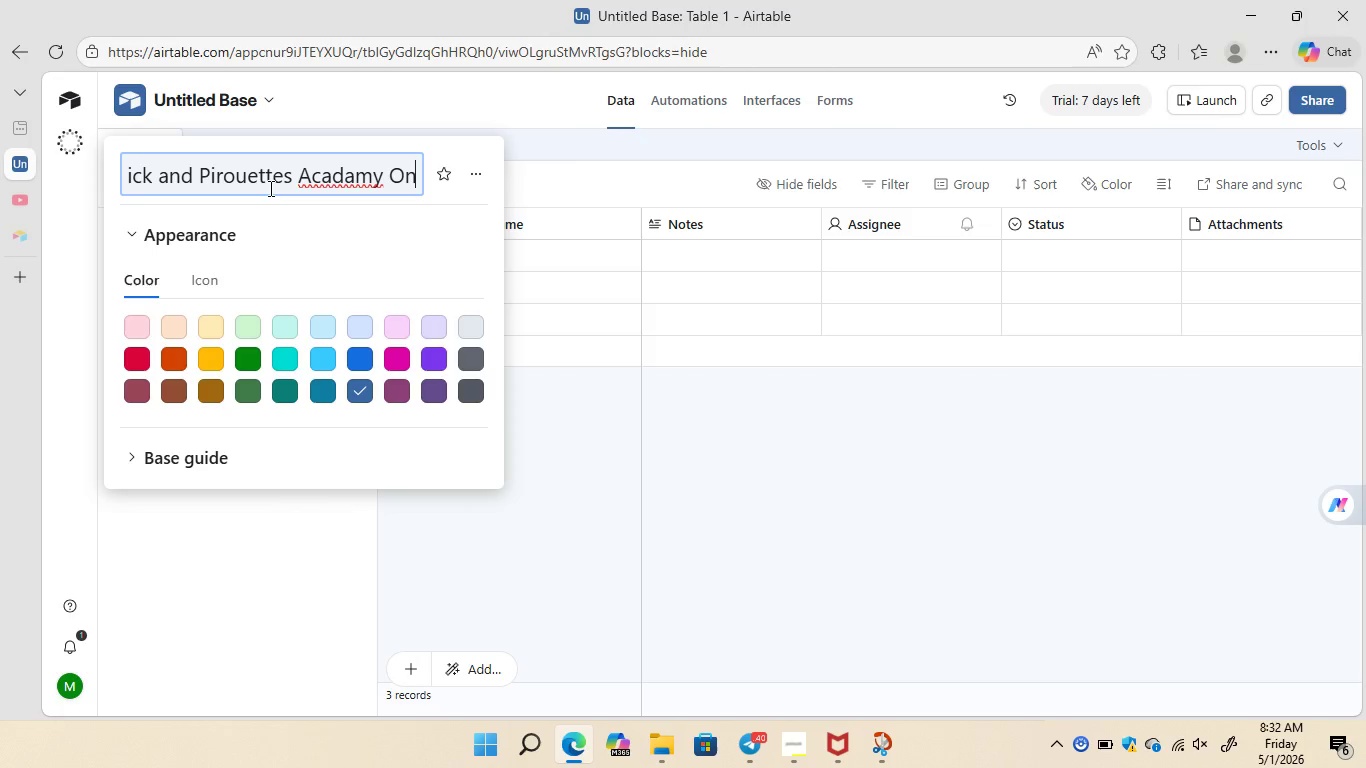 
key(ArrowDown)
 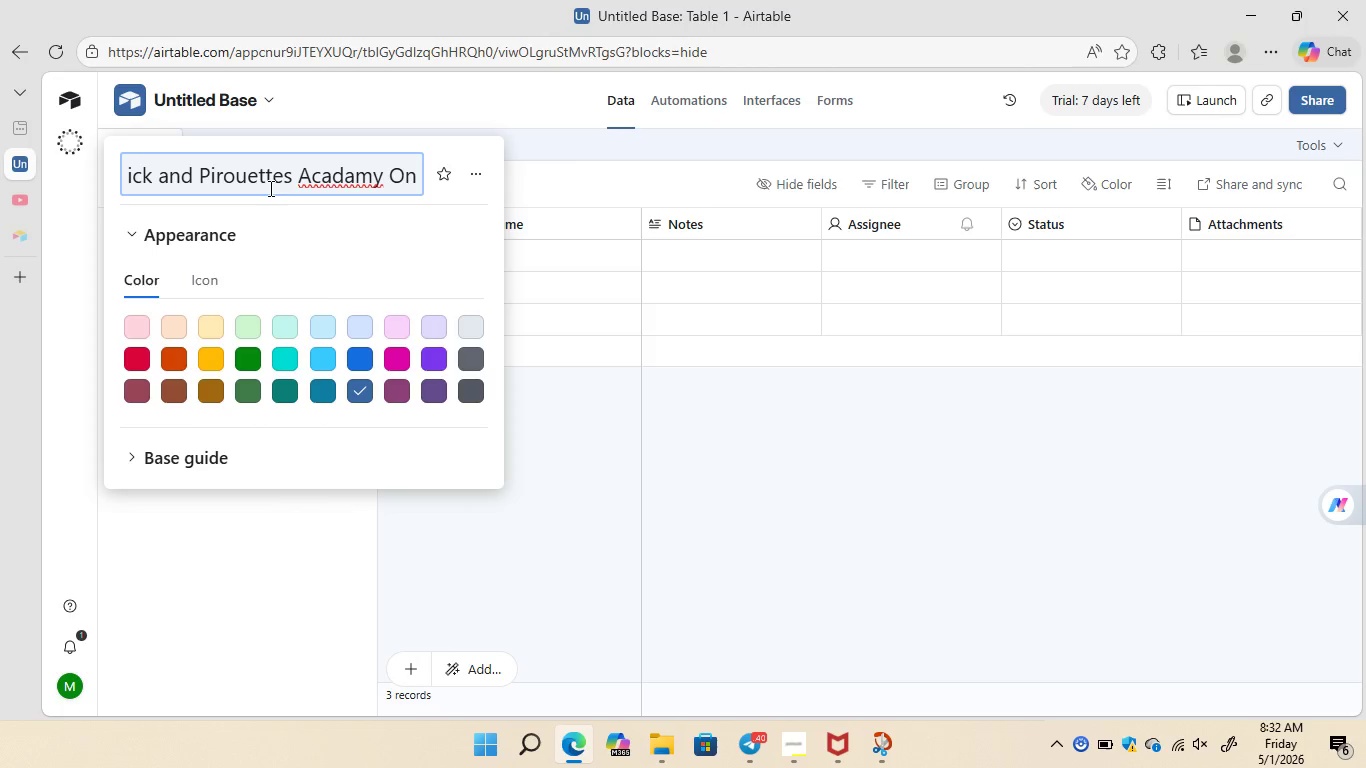 
key(ArrowLeft)
 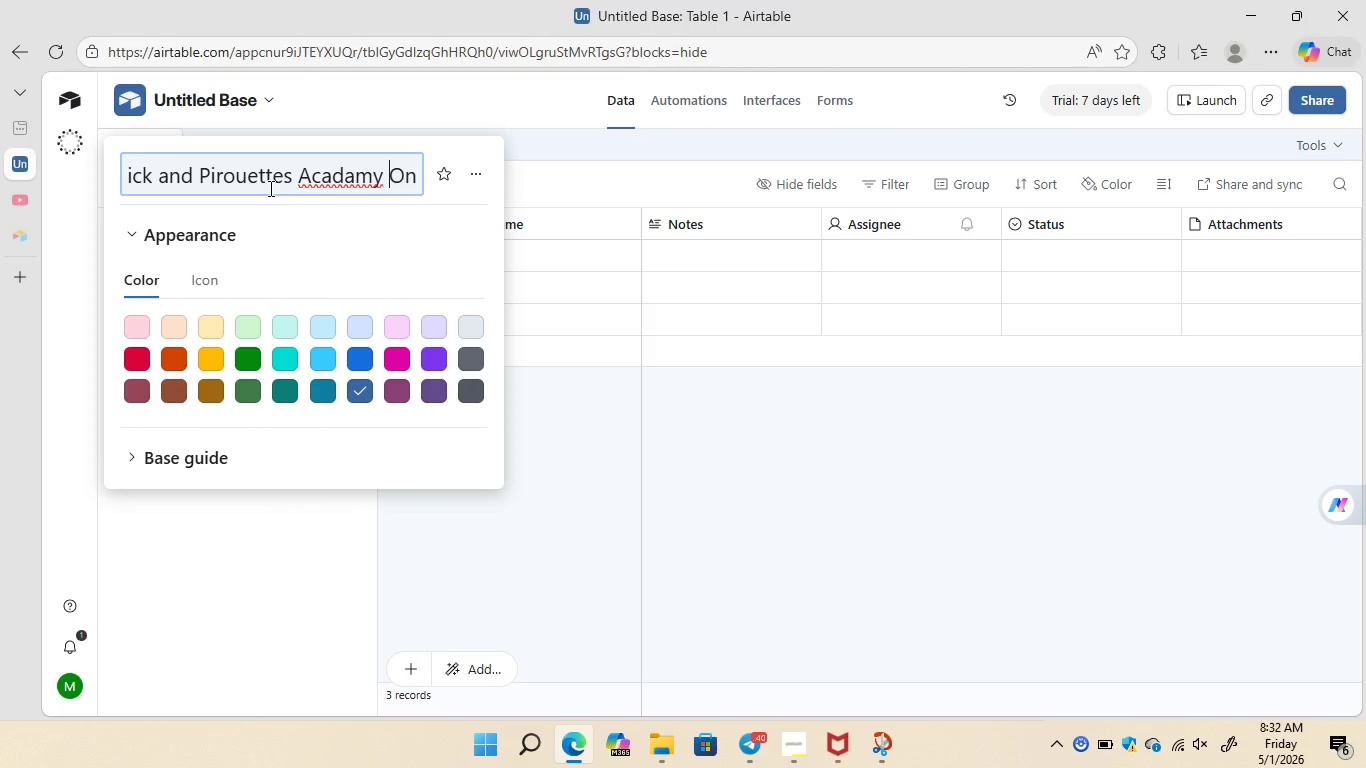 
key(ArrowLeft)
 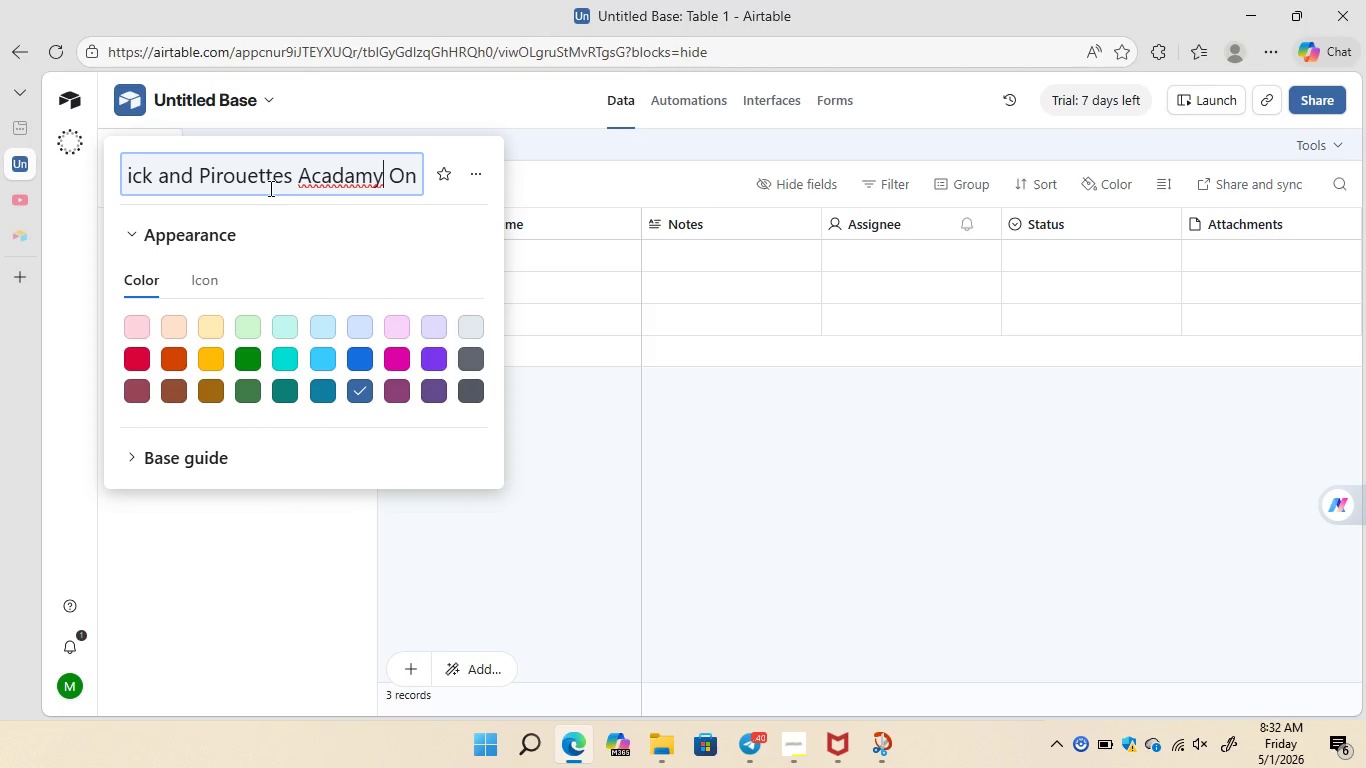 
key(ArrowLeft)
 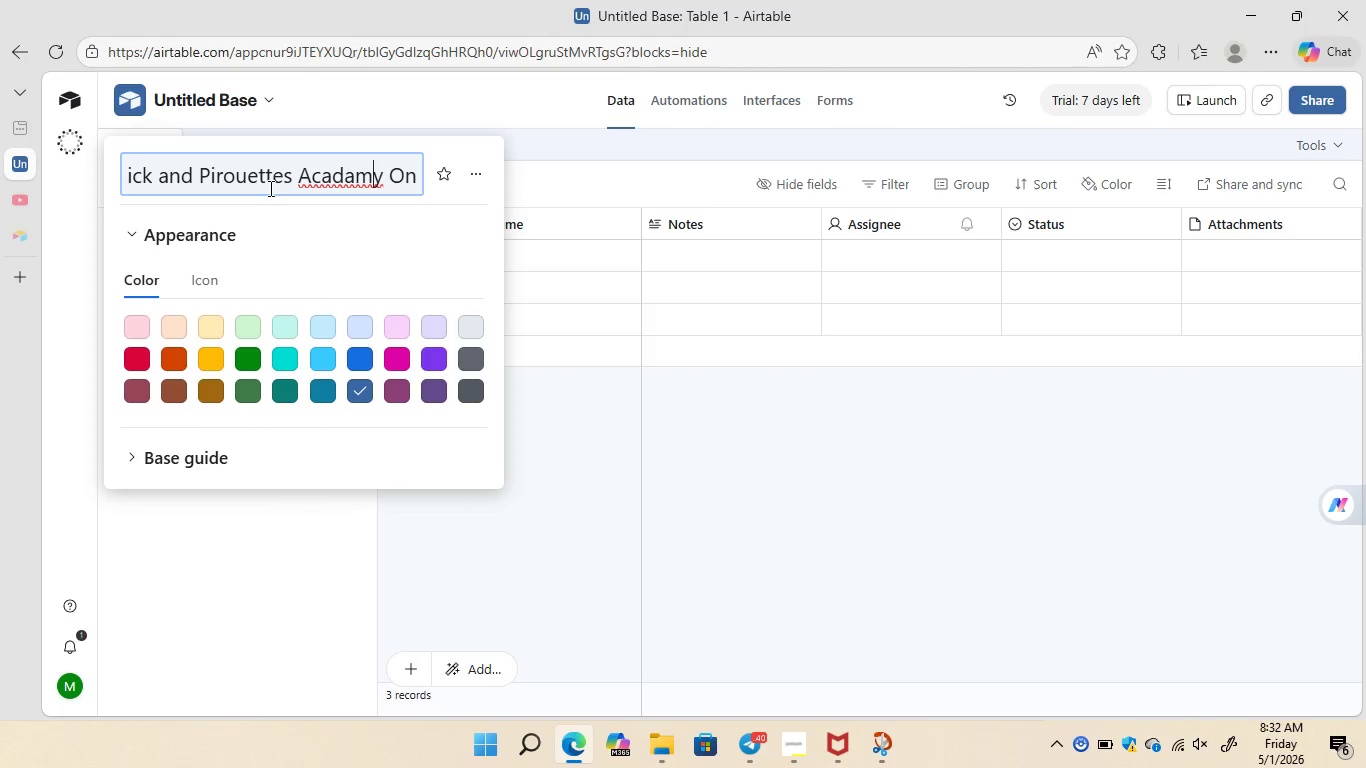 
key(ArrowLeft)
 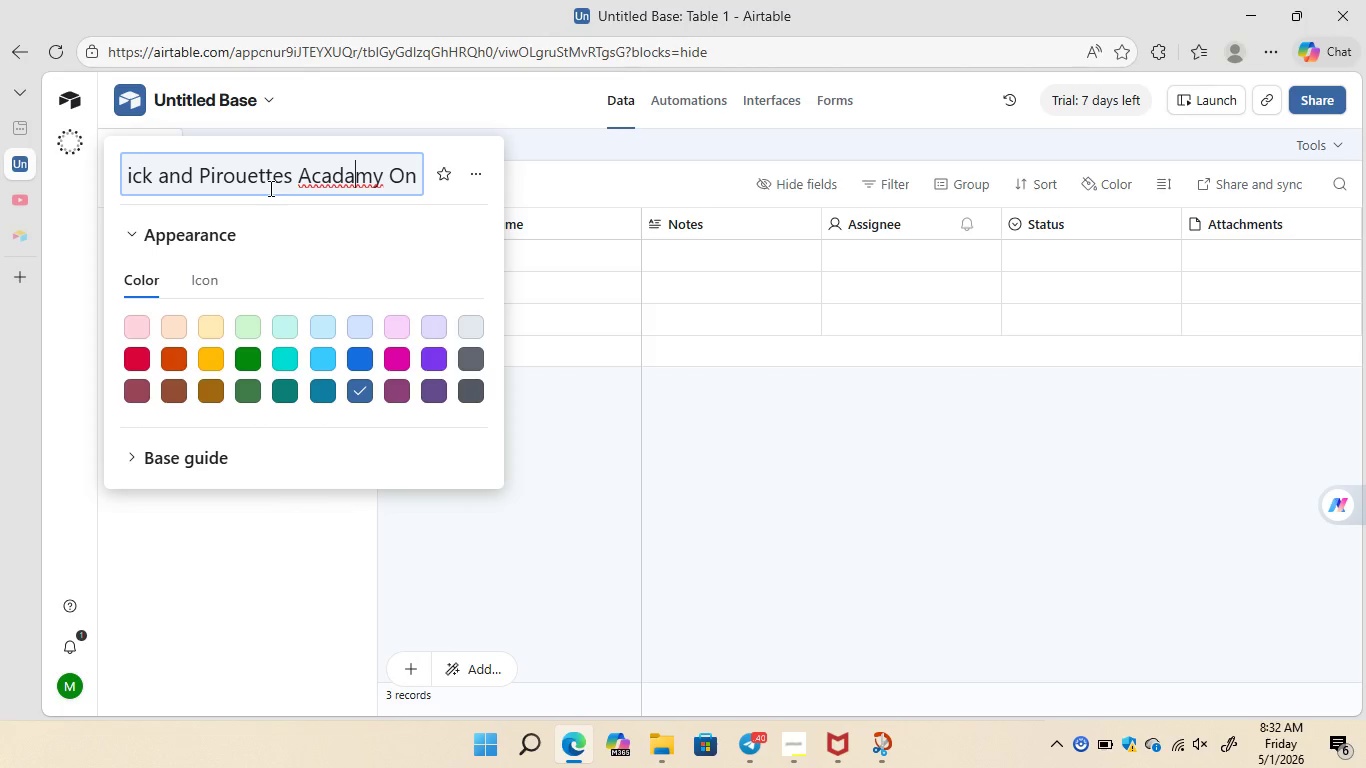 
key(ArrowLeft)
 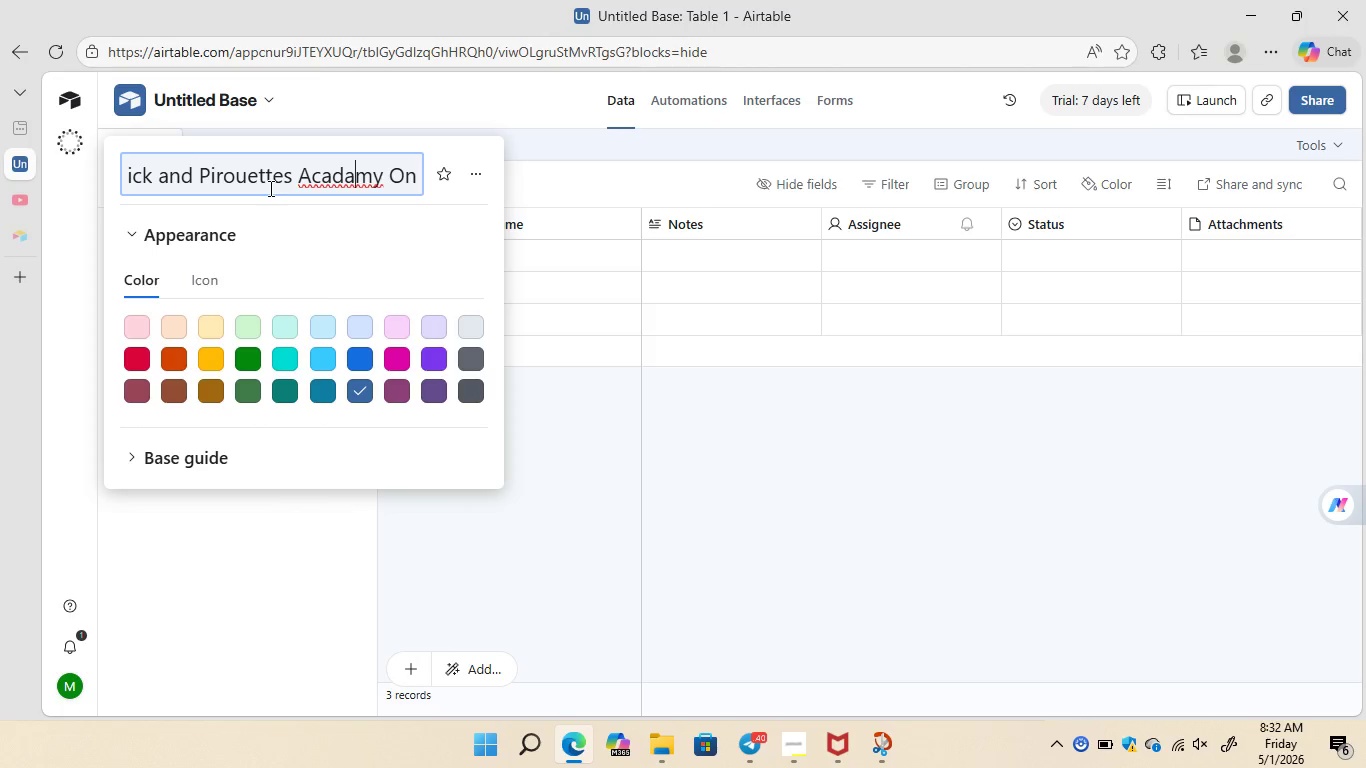 
key(Backspace)
 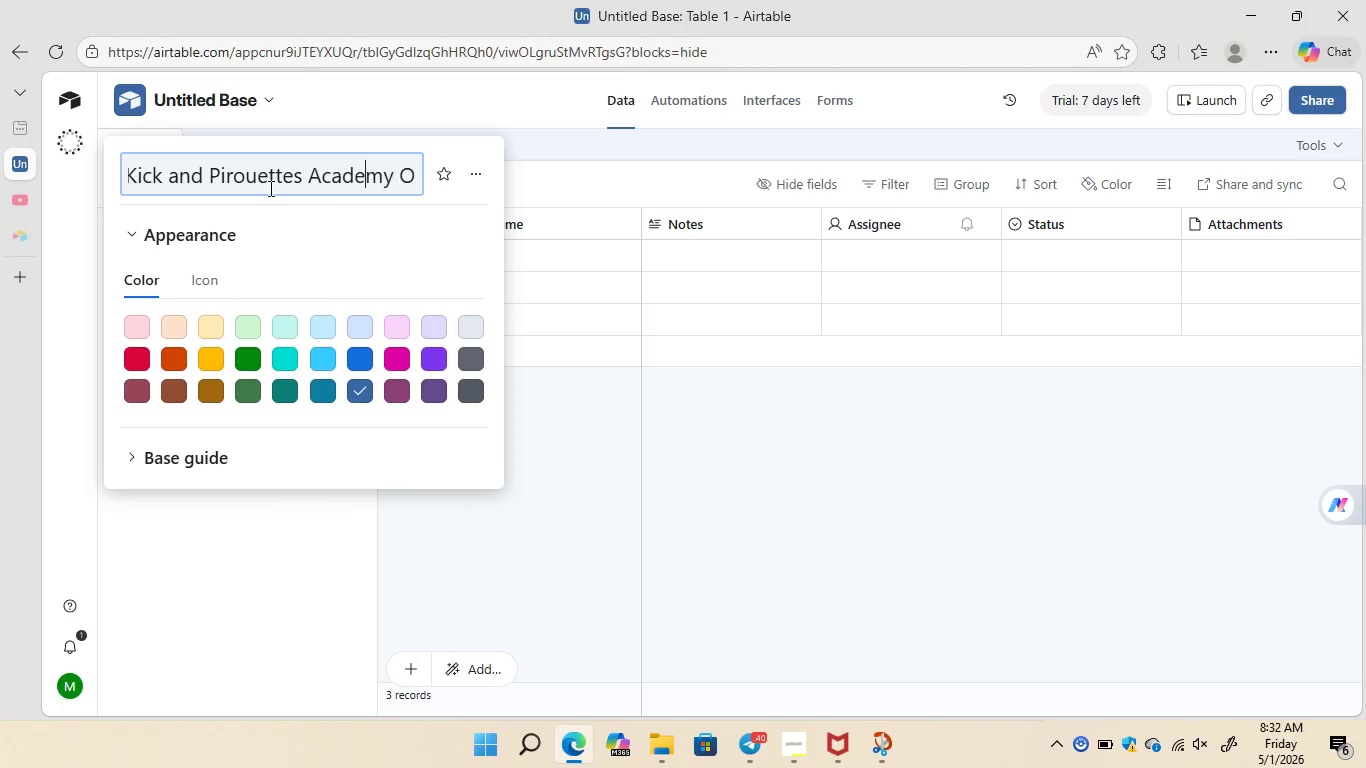 
key(E)
 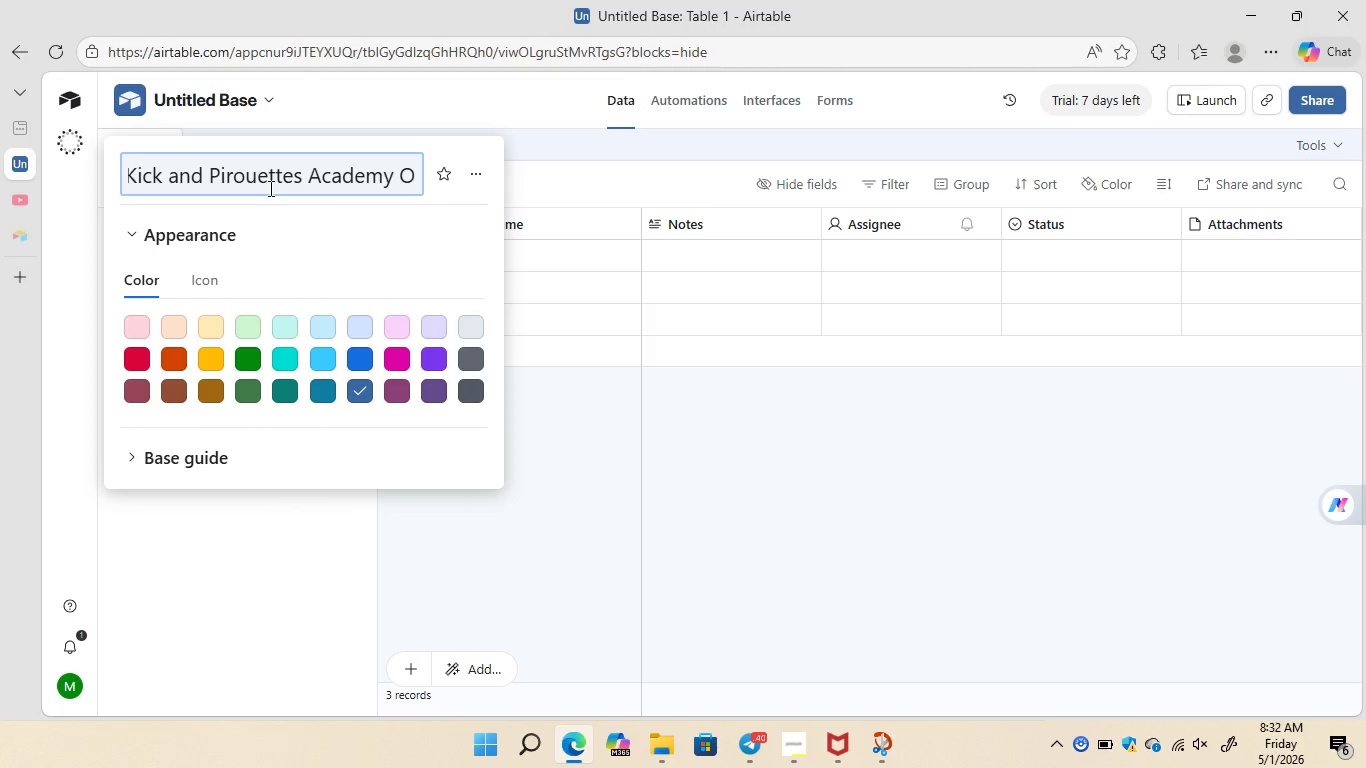 
key(ArrowRight)
 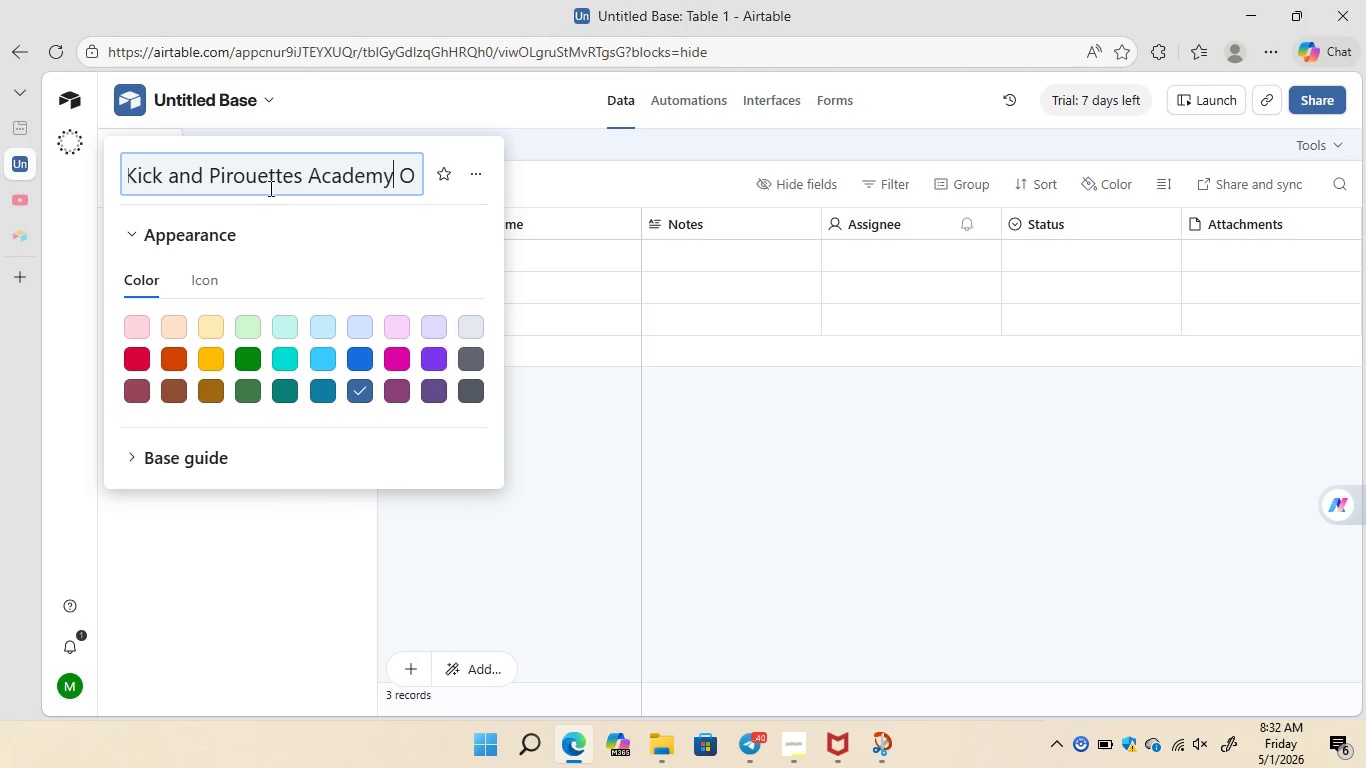 
key(ArrowRight)
 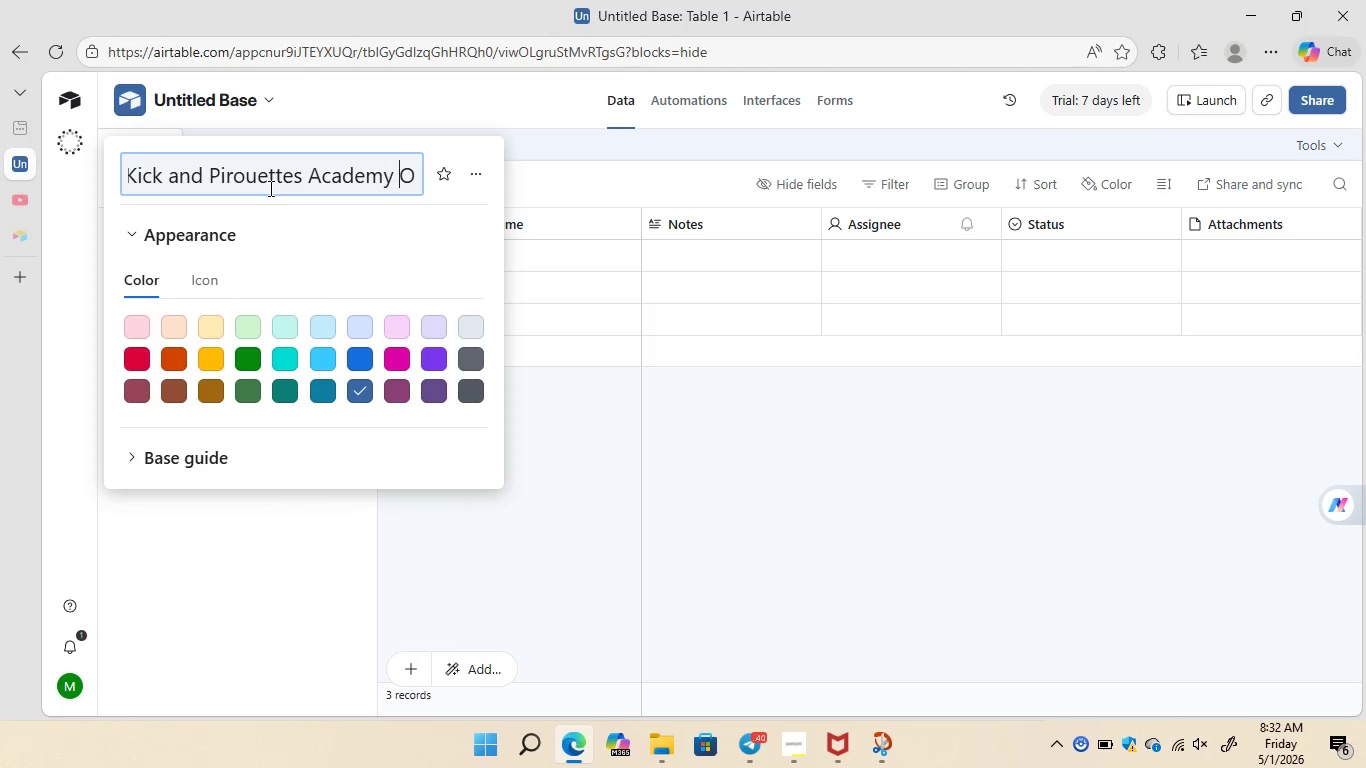 
key(ArrowRight)
 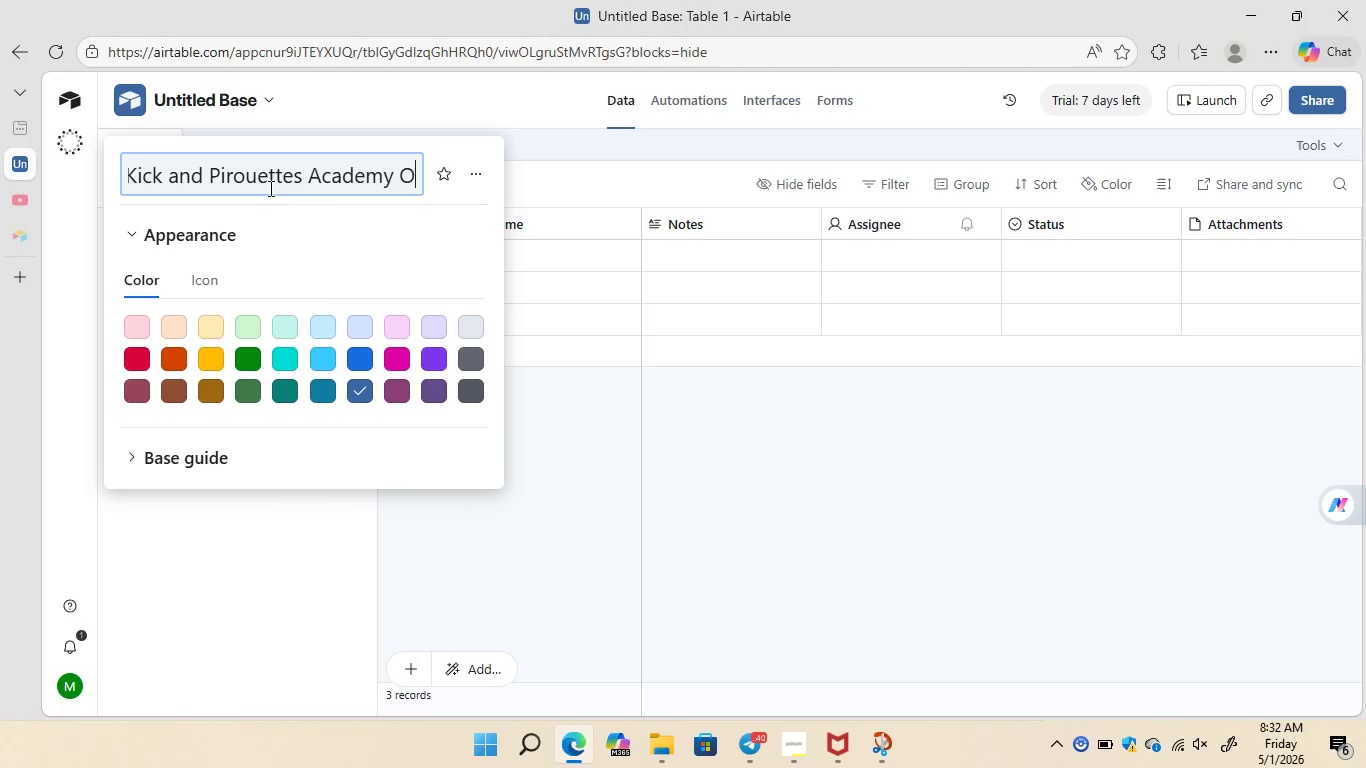 
key(ArrowRight)
 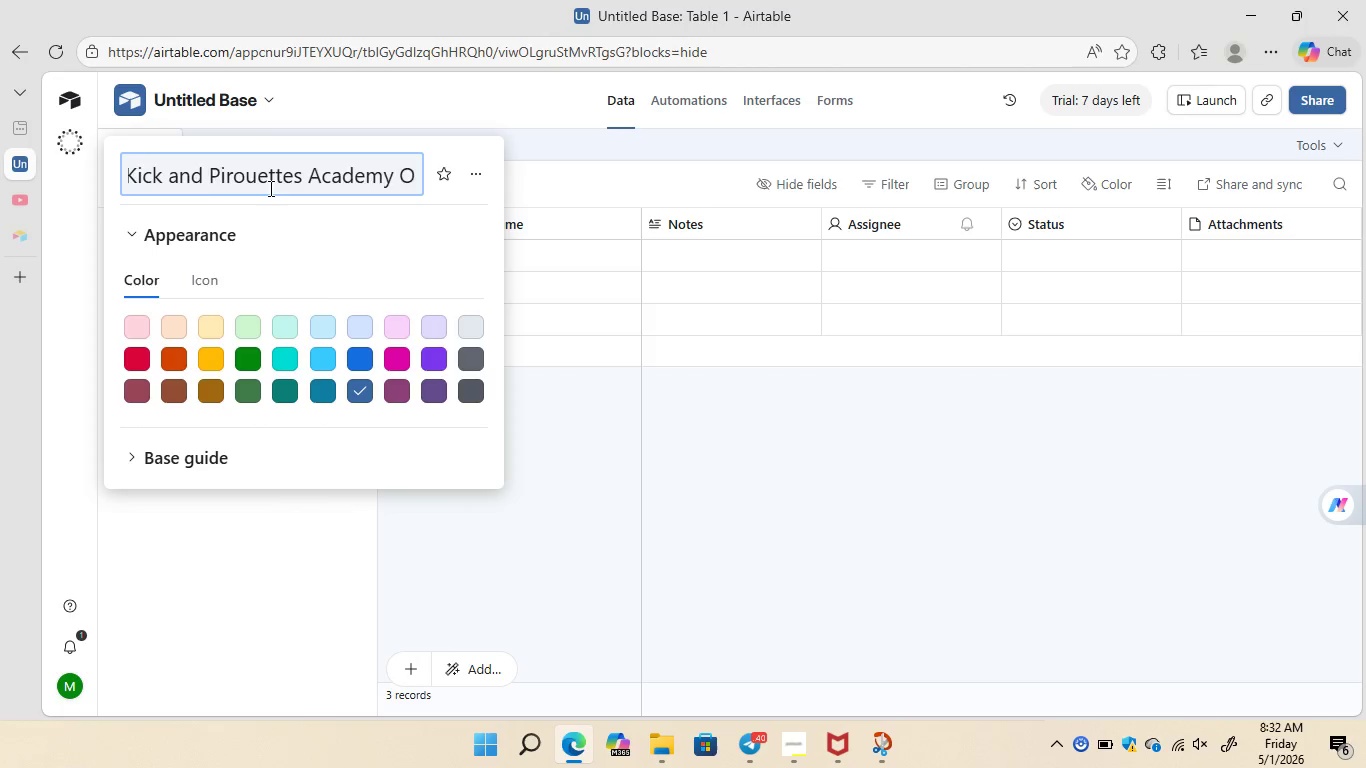 
key(N)
 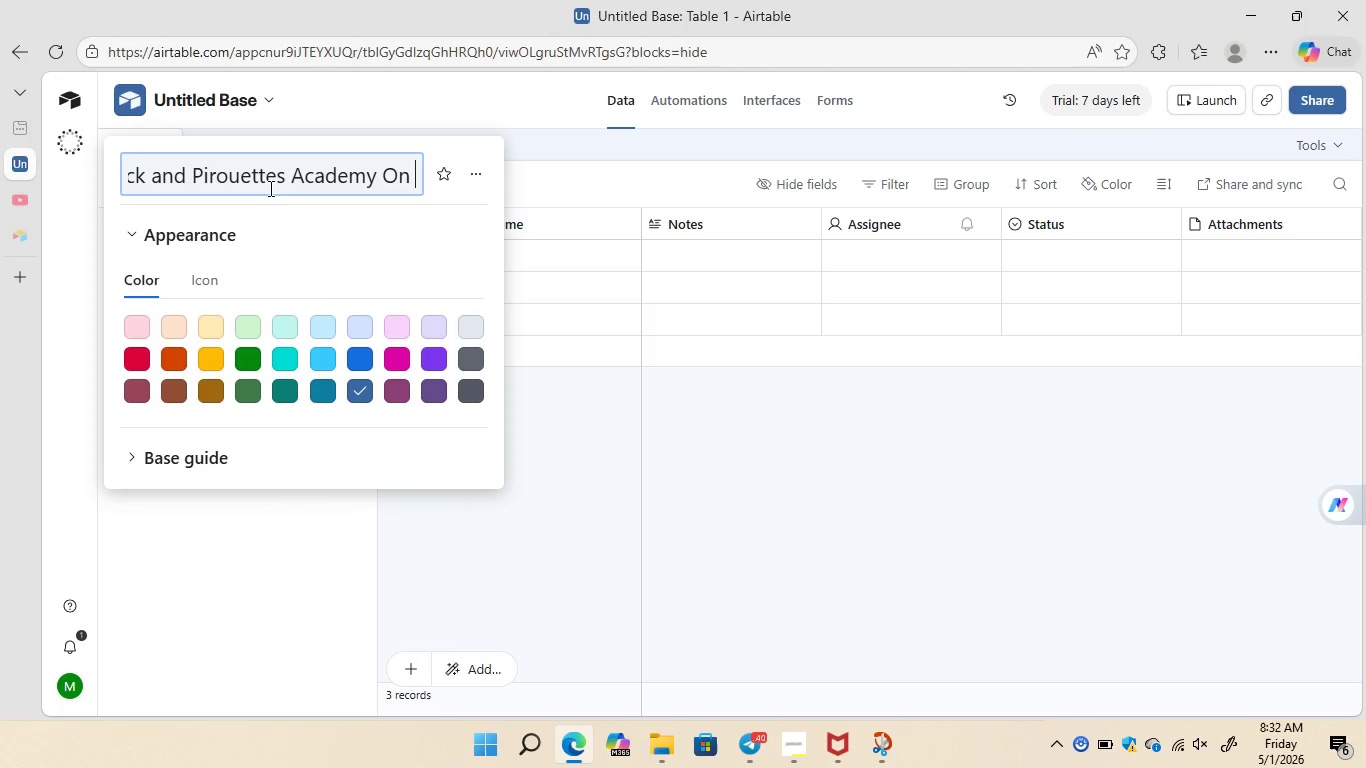 
key(Space)
 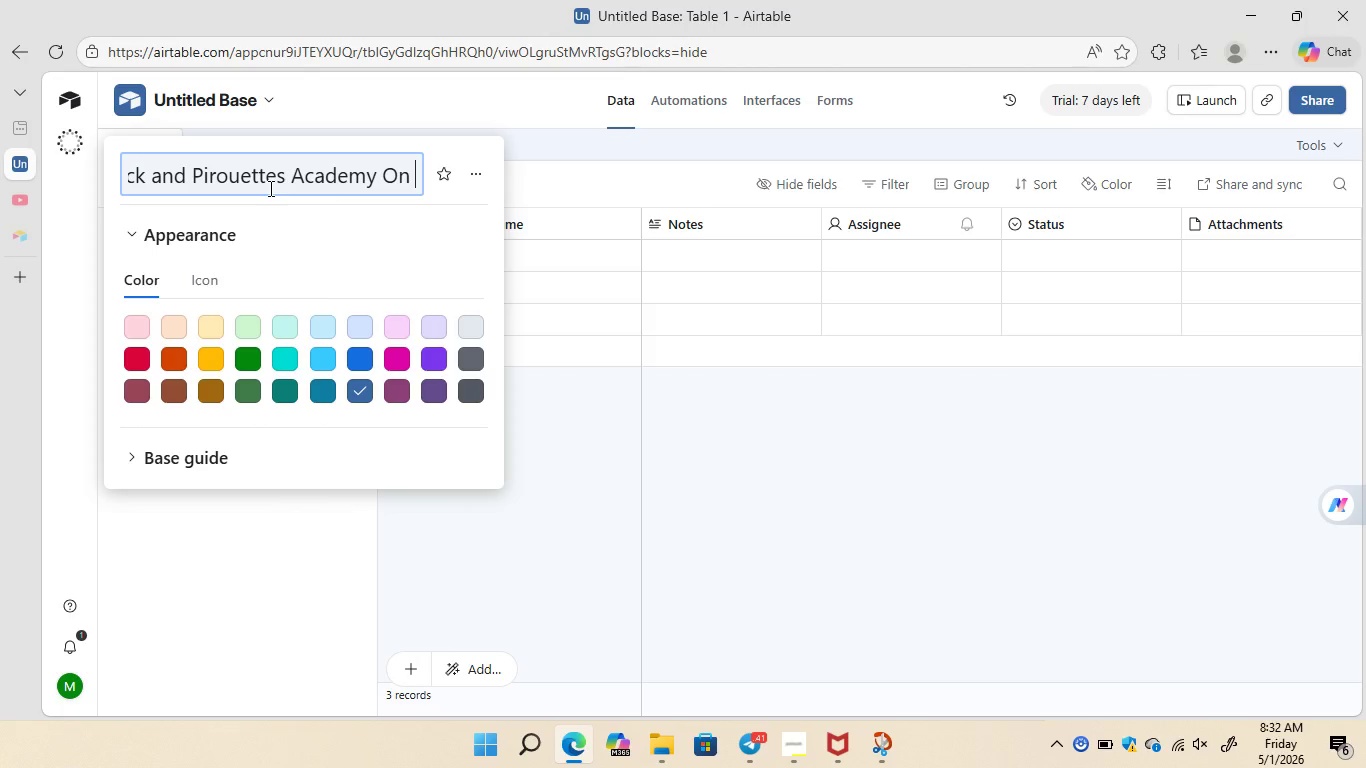 
wait(8.06)
 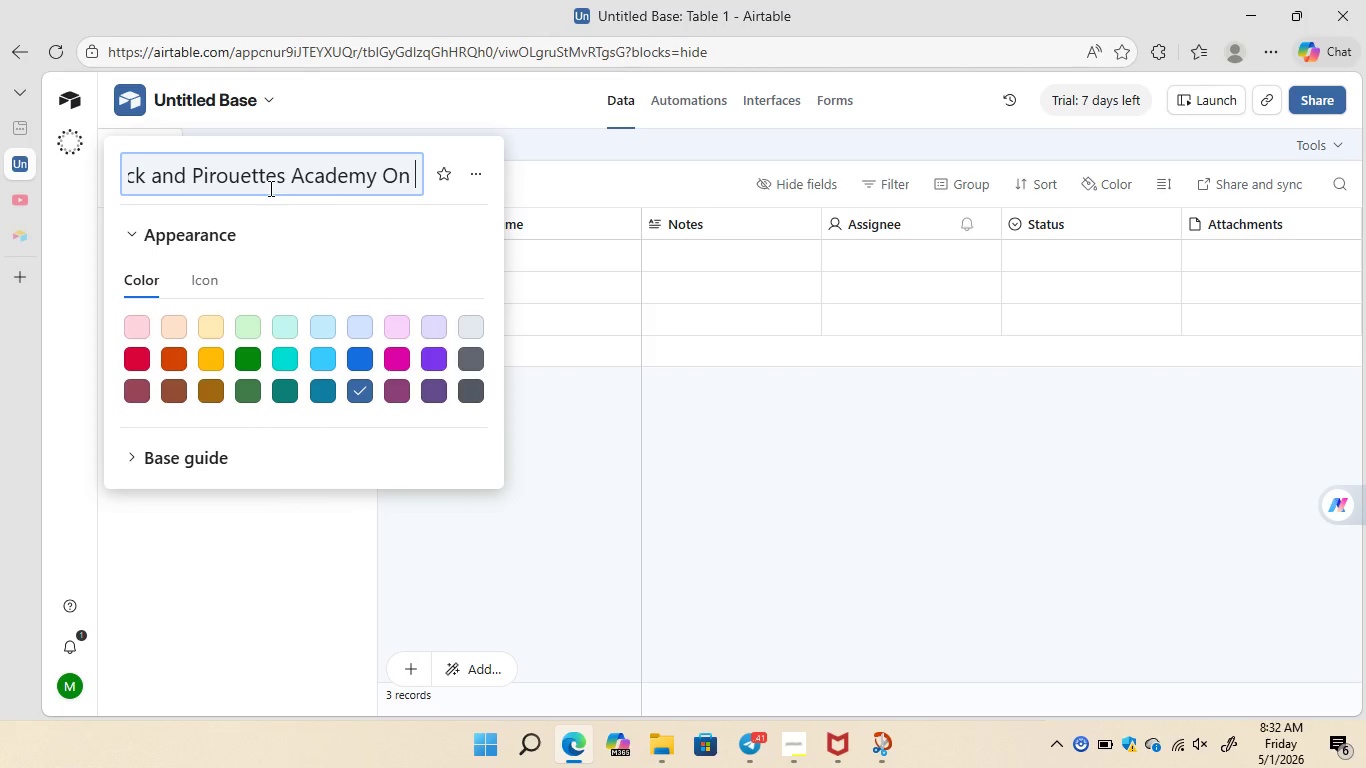 
key(Backspace)
 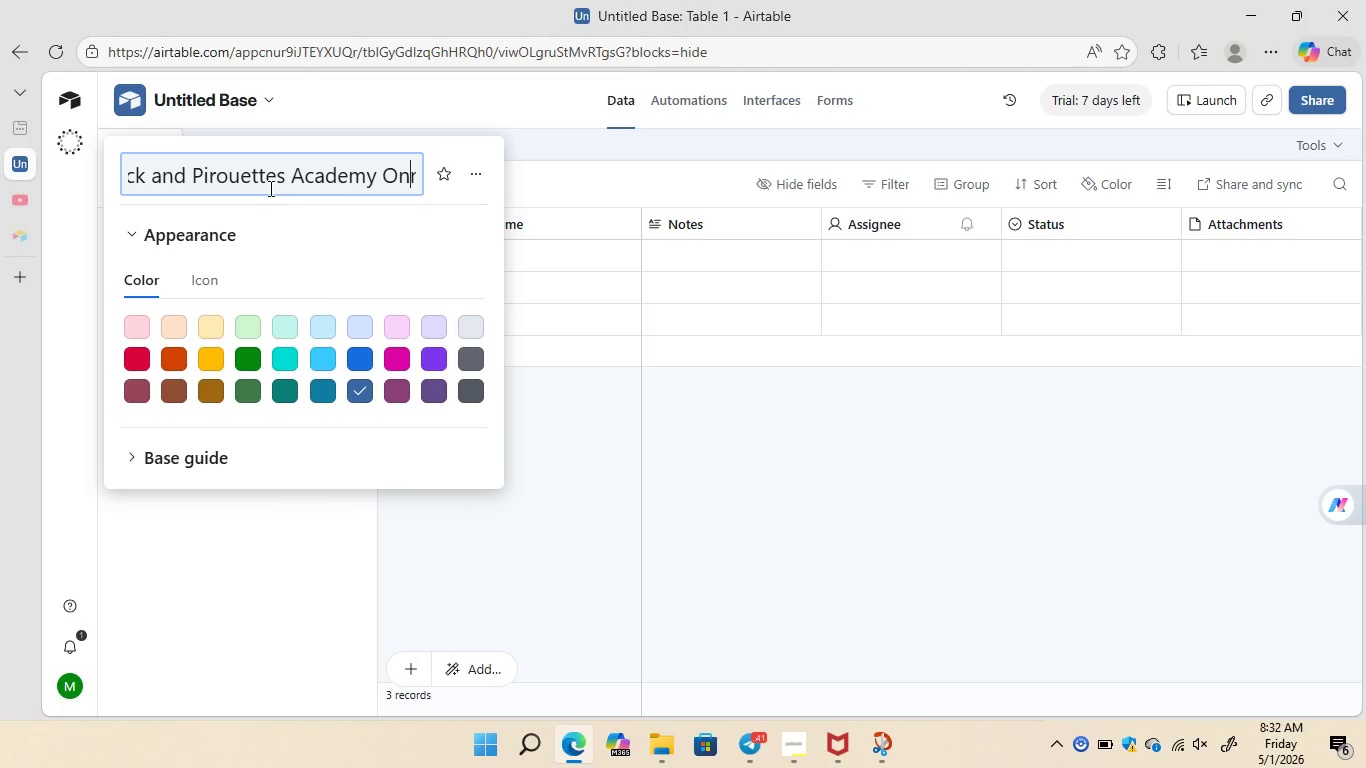 
key(ArrowRight)
 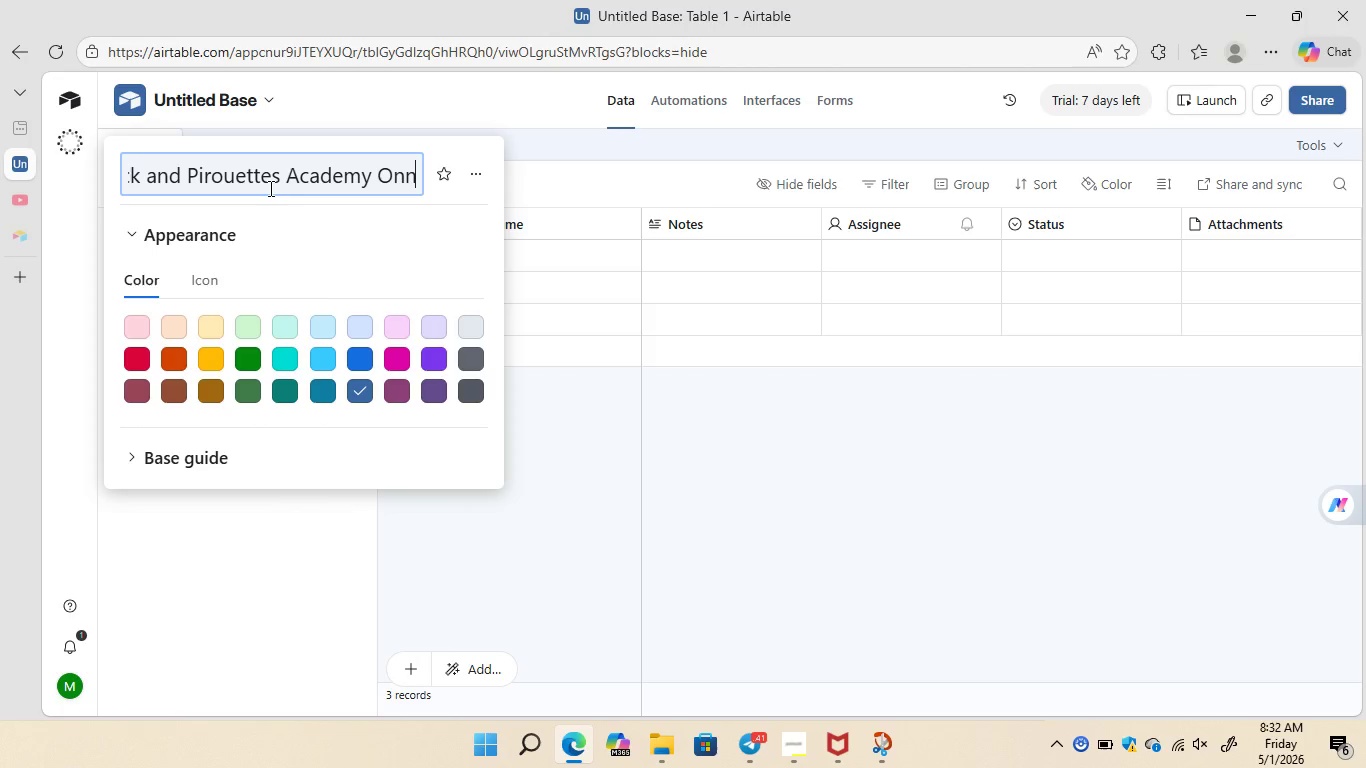 
key(ArrowRight)
 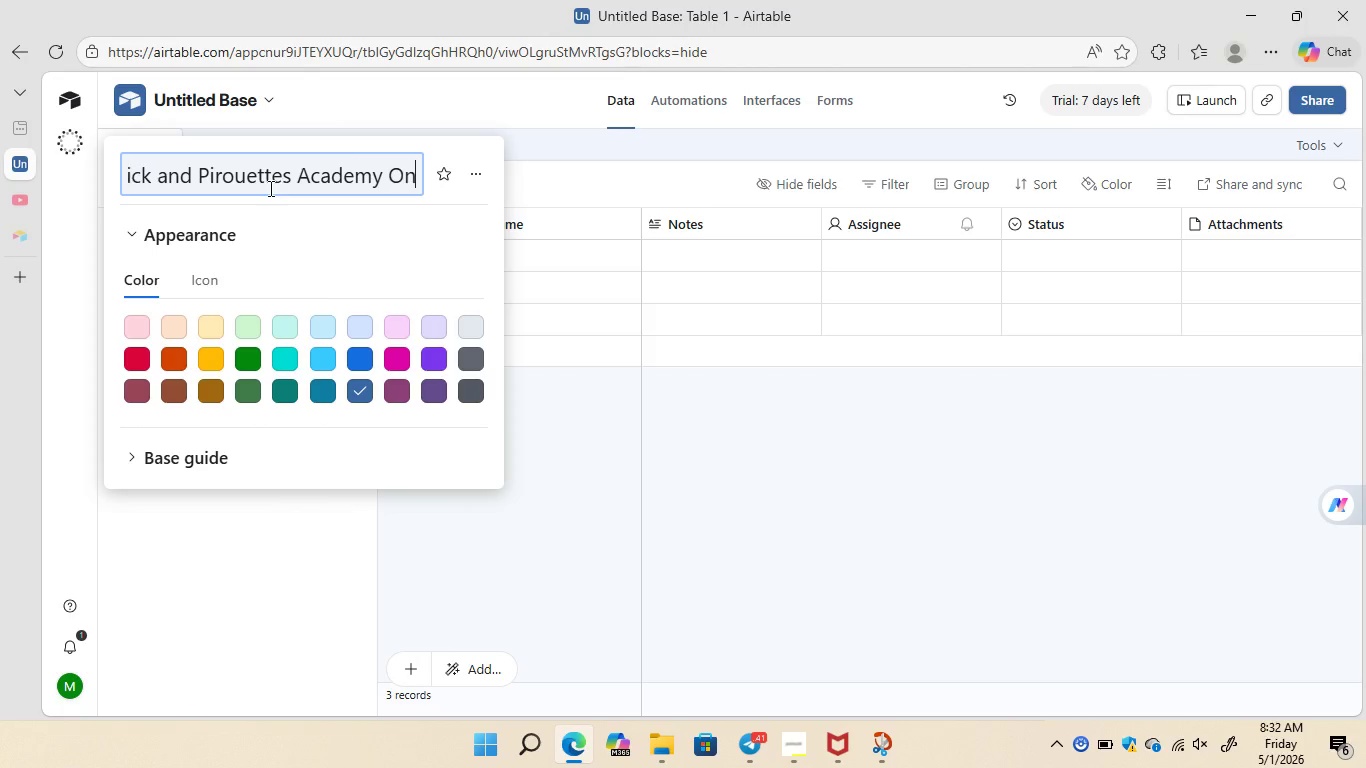 
key(Backspace)
type(boarding Tracker)
 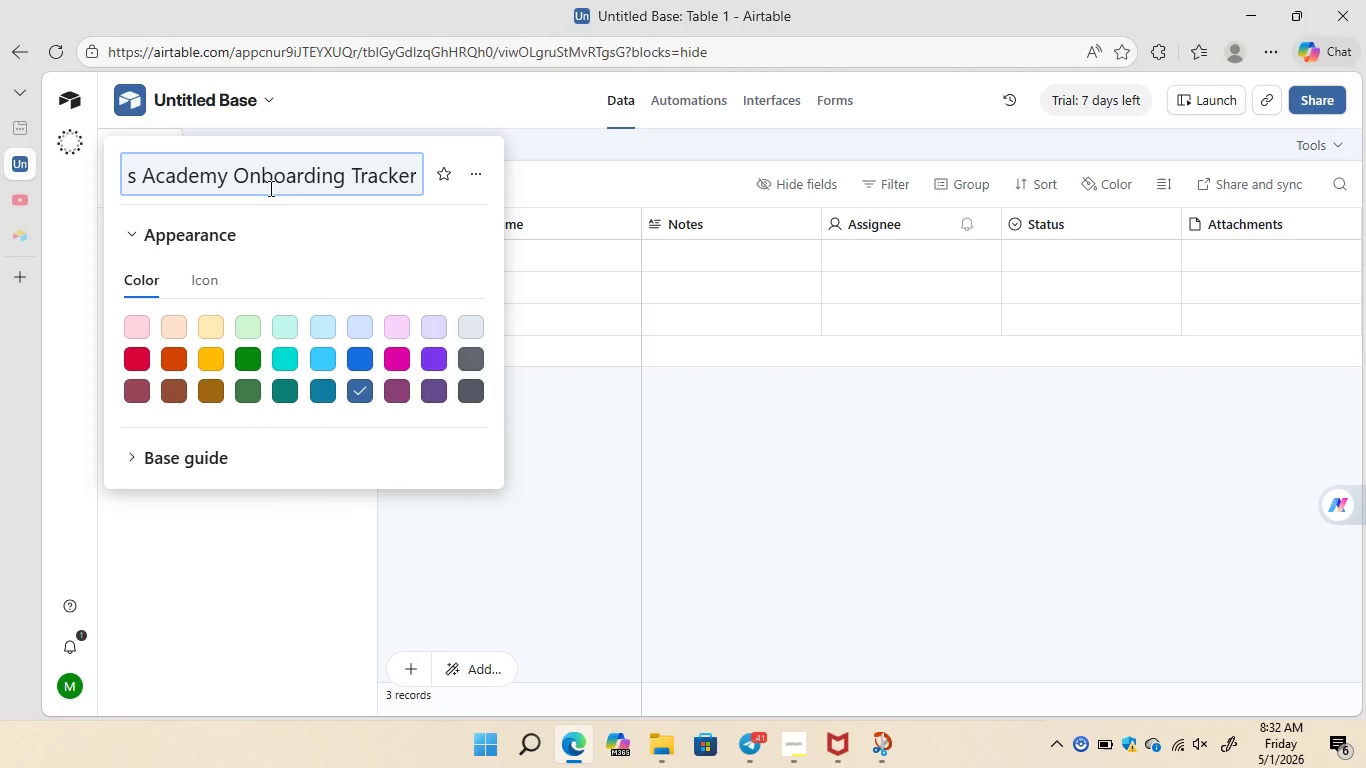 
key(Enter)
 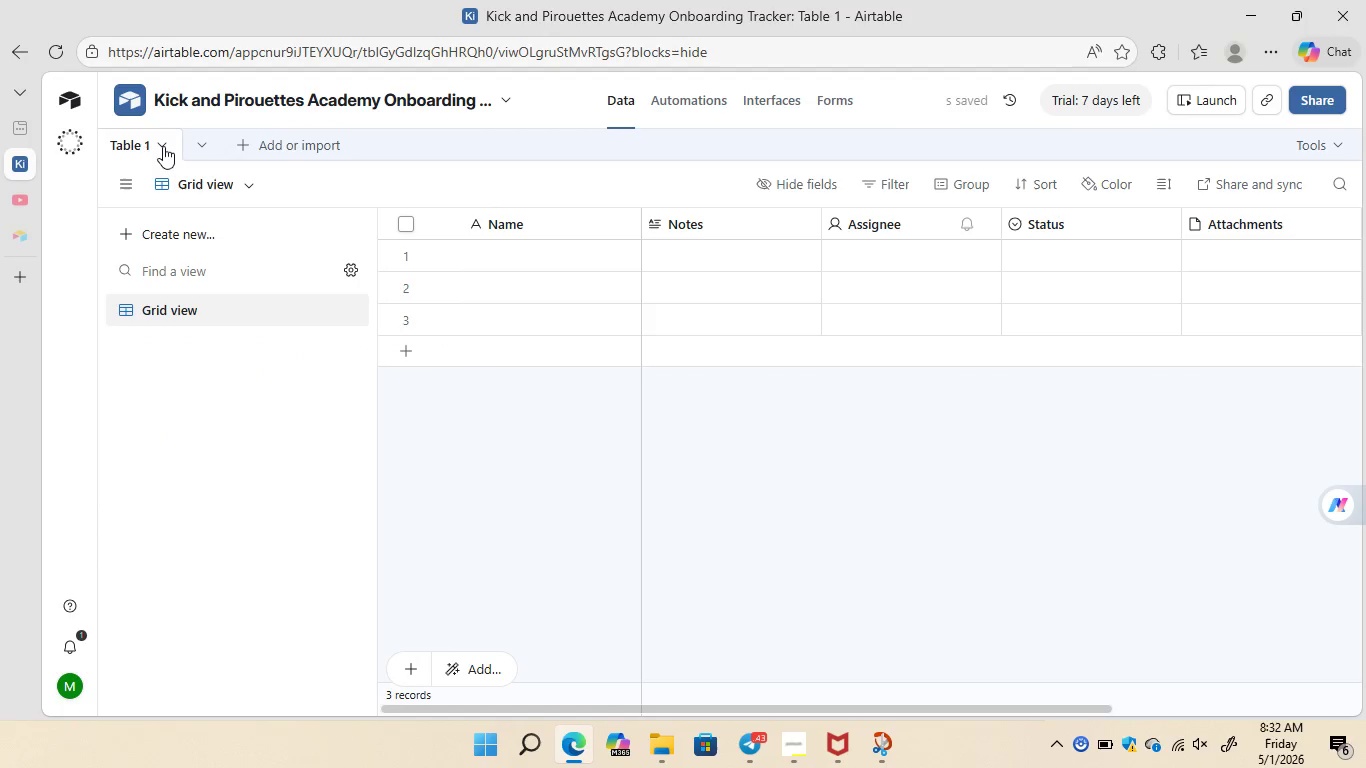 
left_click([139, 142])
 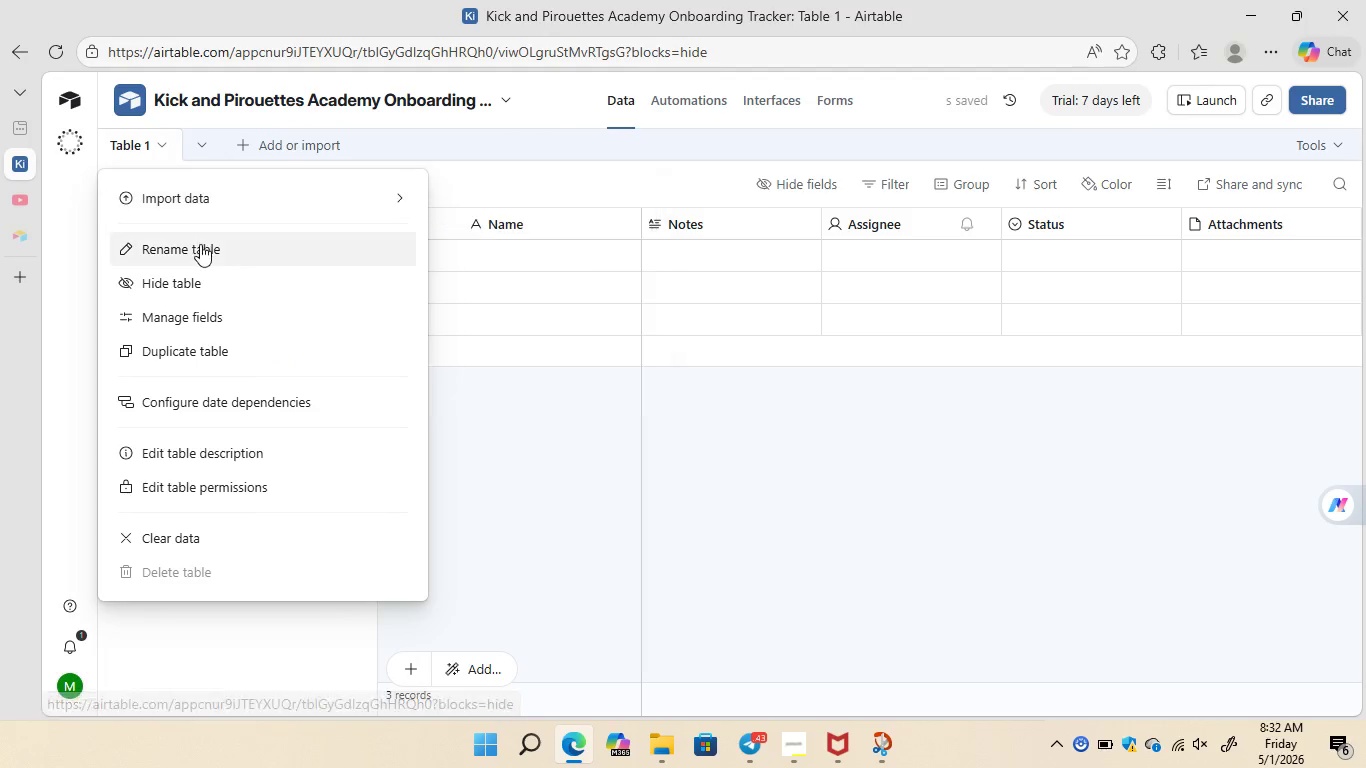 
left_click([200, 245])
 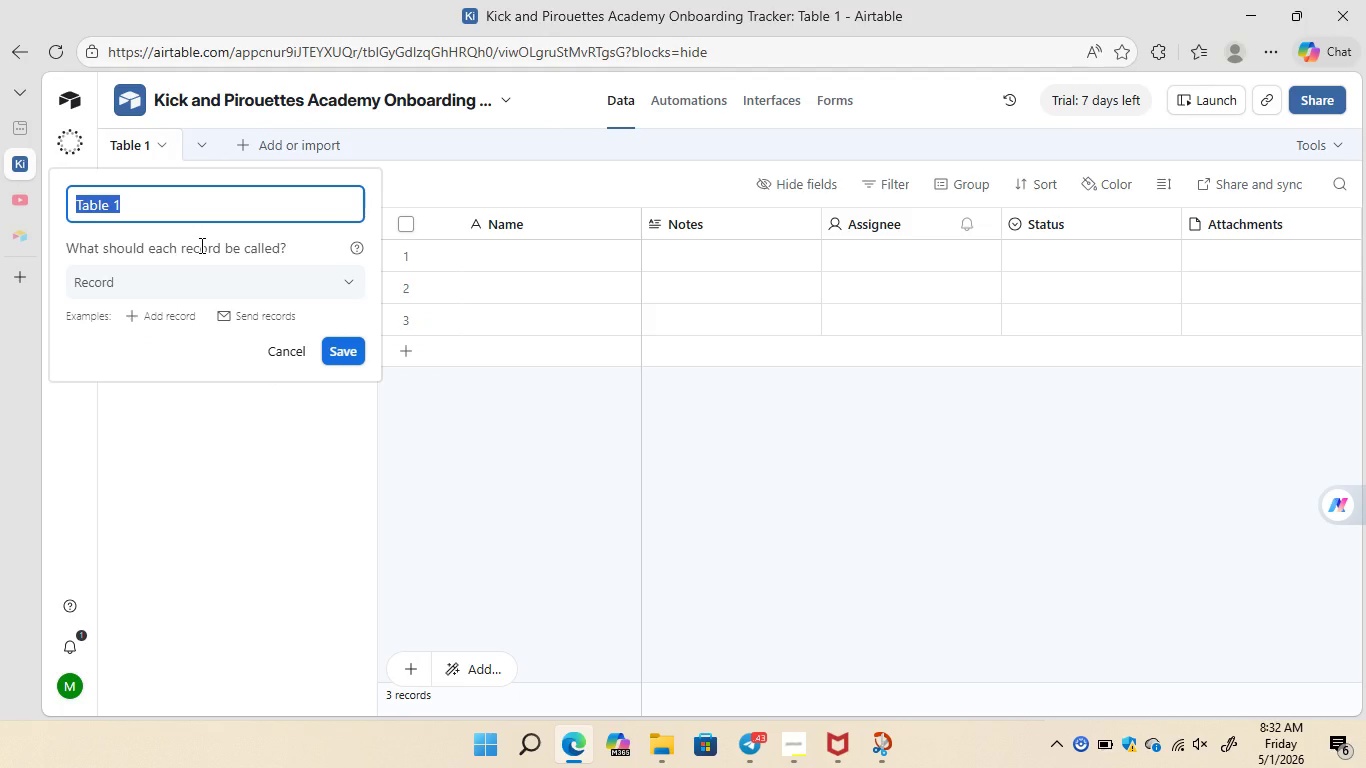 
key(Backspace)
type(Instruc)
 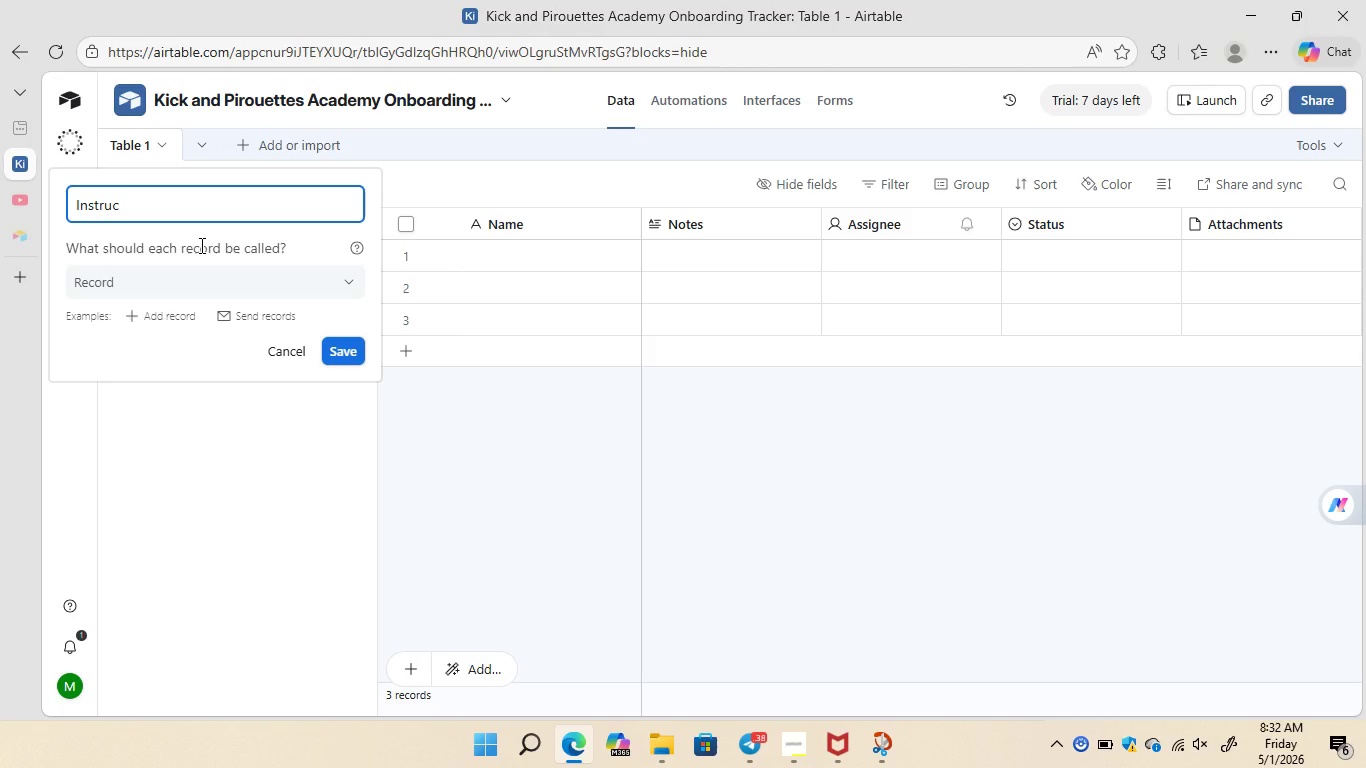 
type(tor Onboarding)
 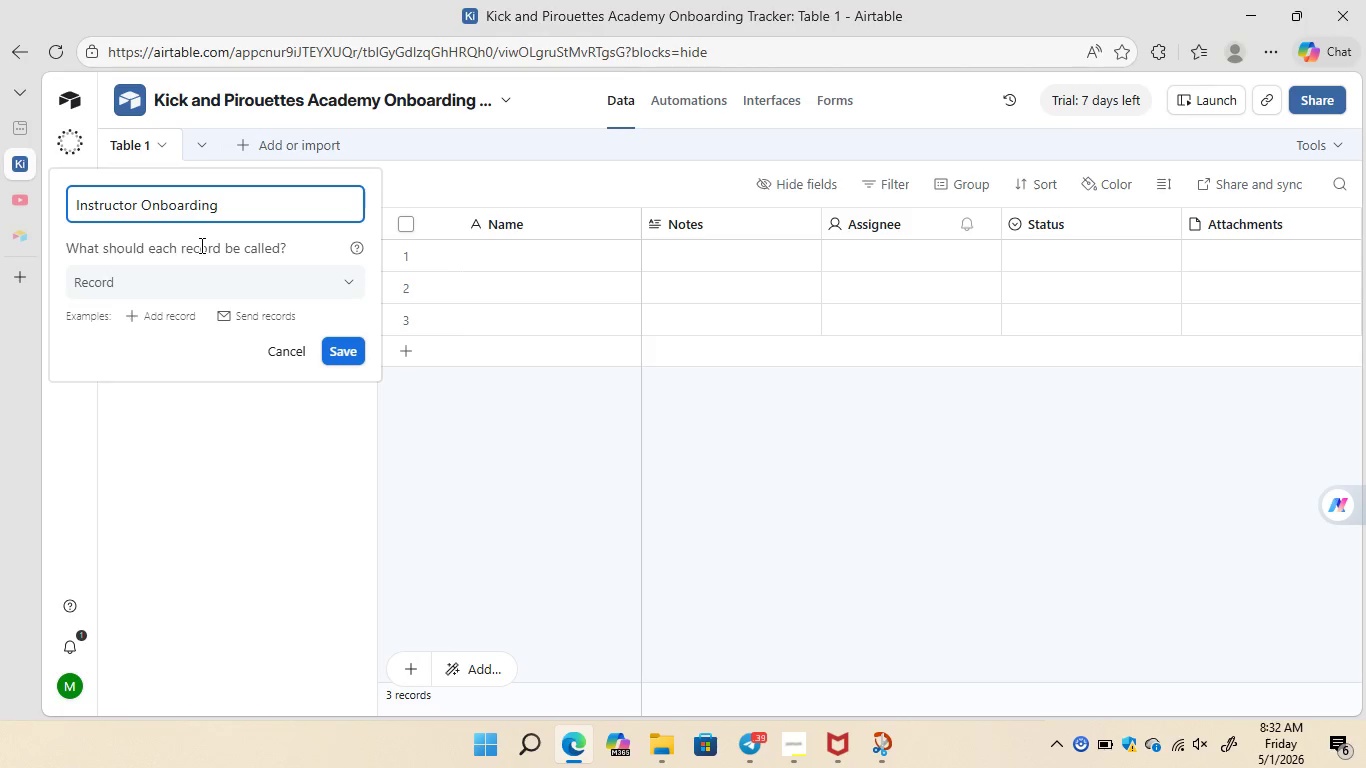 
wait(5.14)
 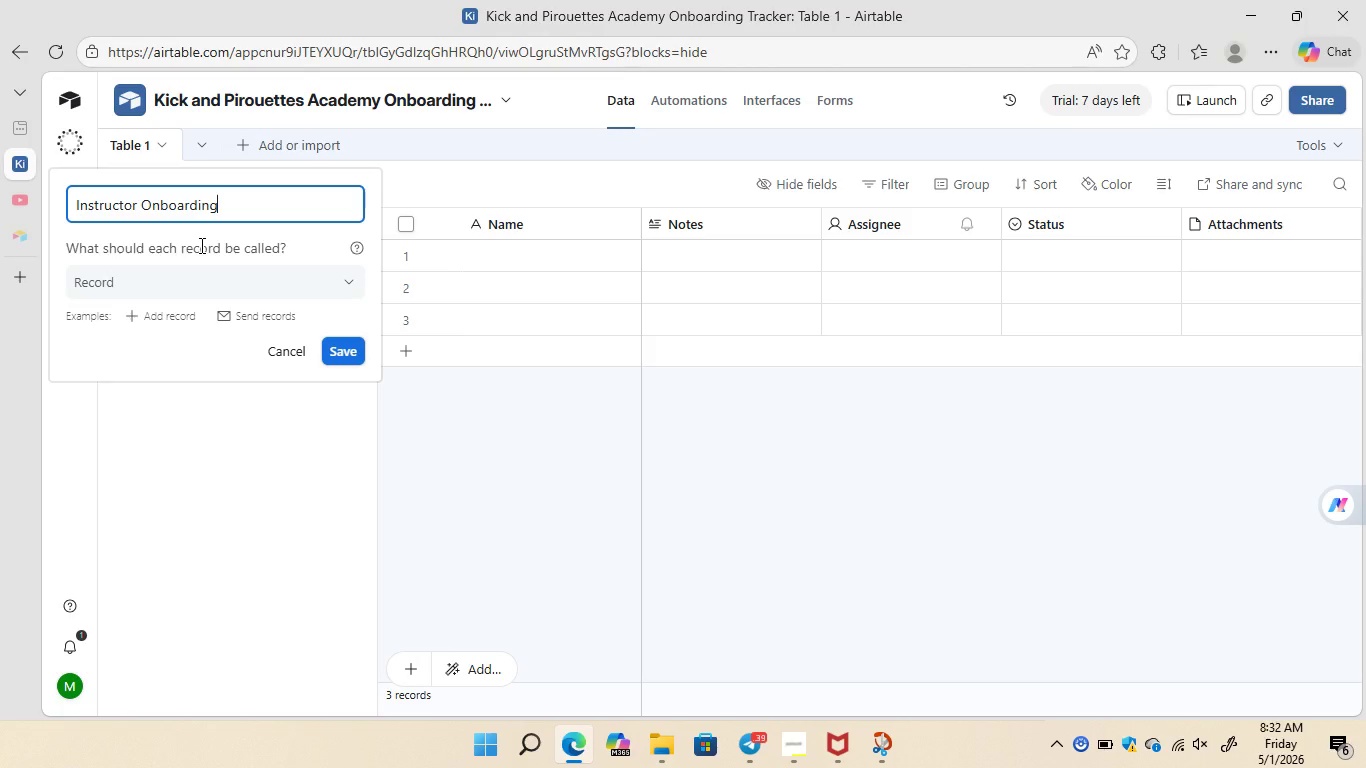 
key(Enter)
 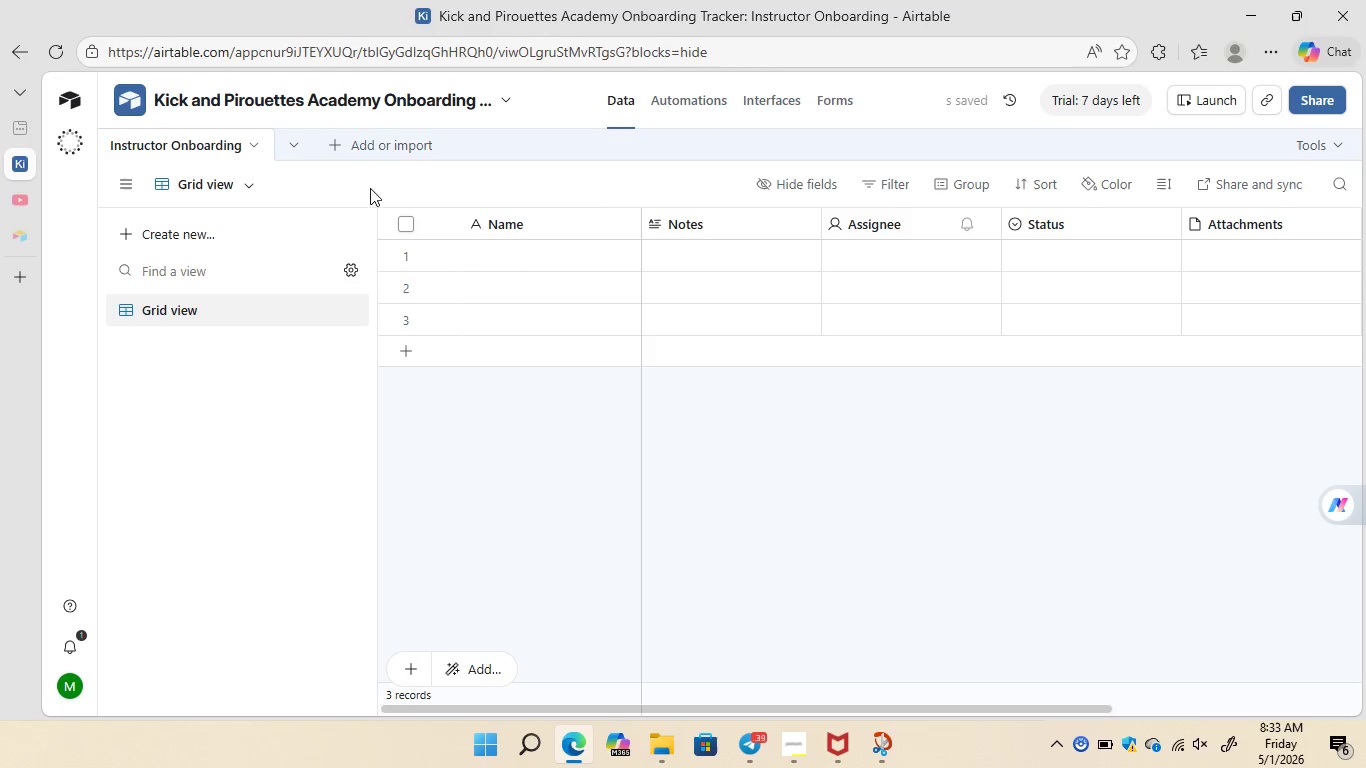 
wait(6.81)
 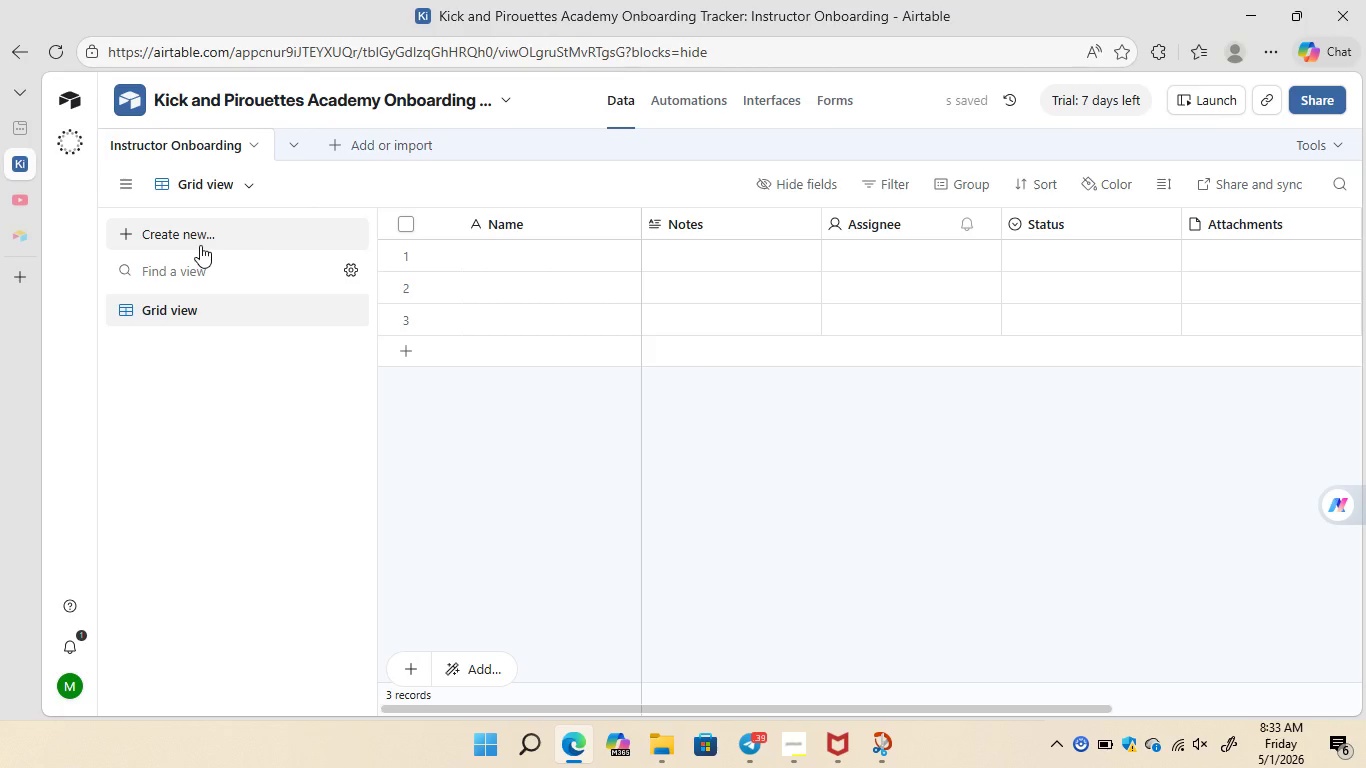 
right_click([512, 226])
 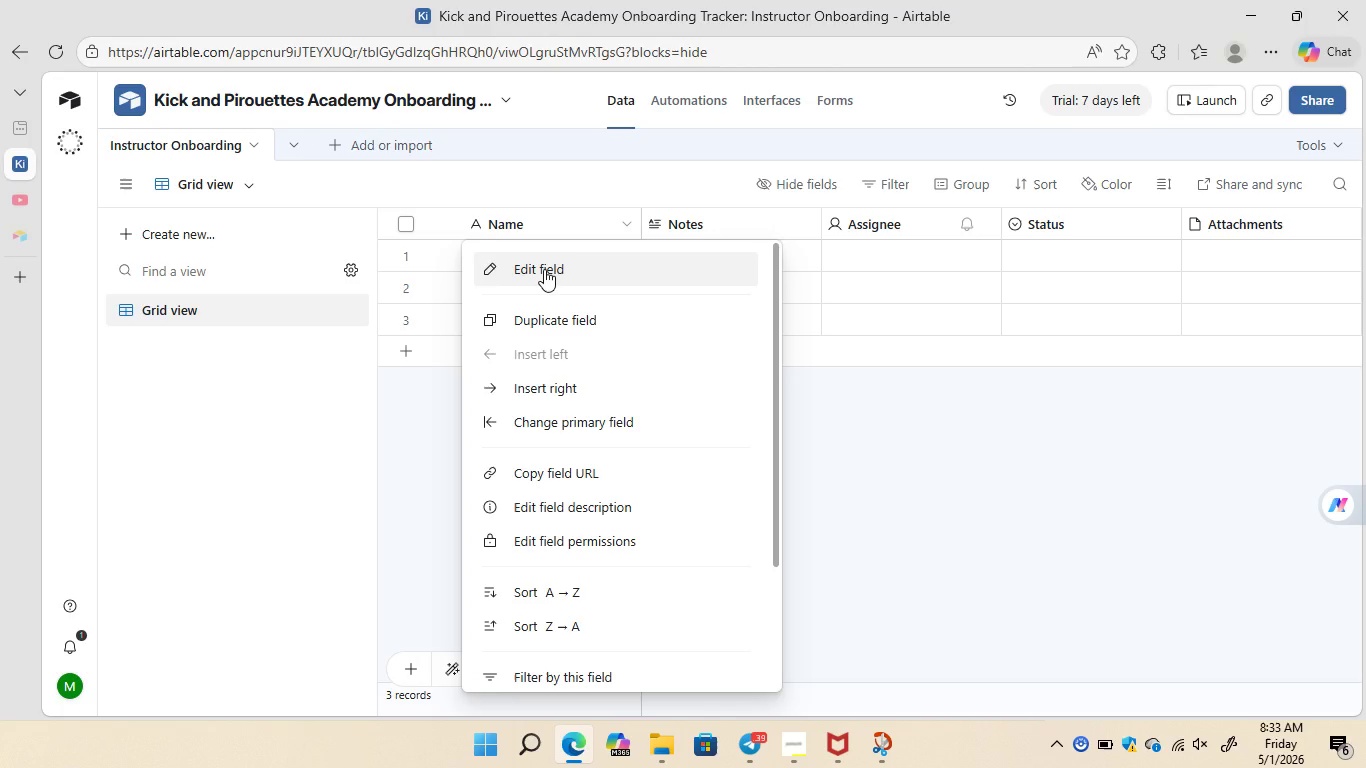 
left_click([544, 269])
 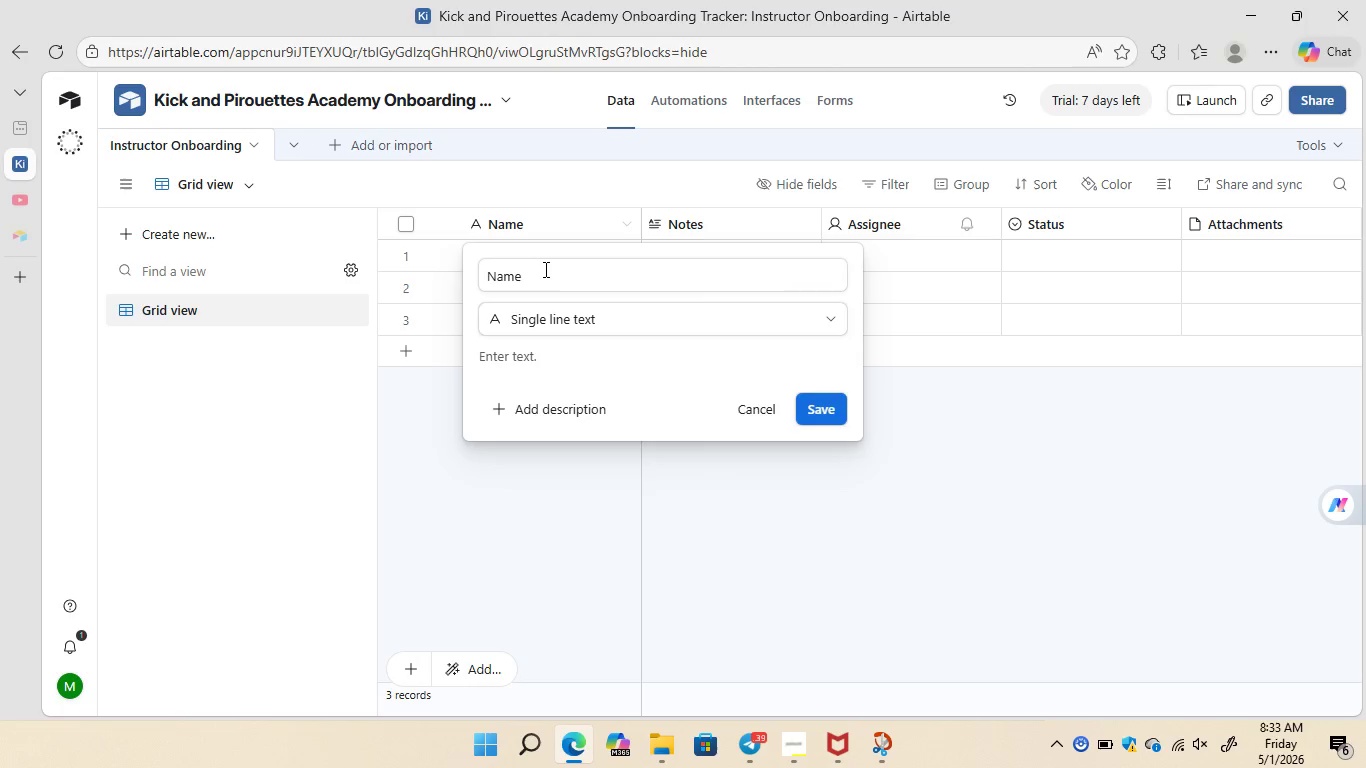 
left_click([544, 269])
 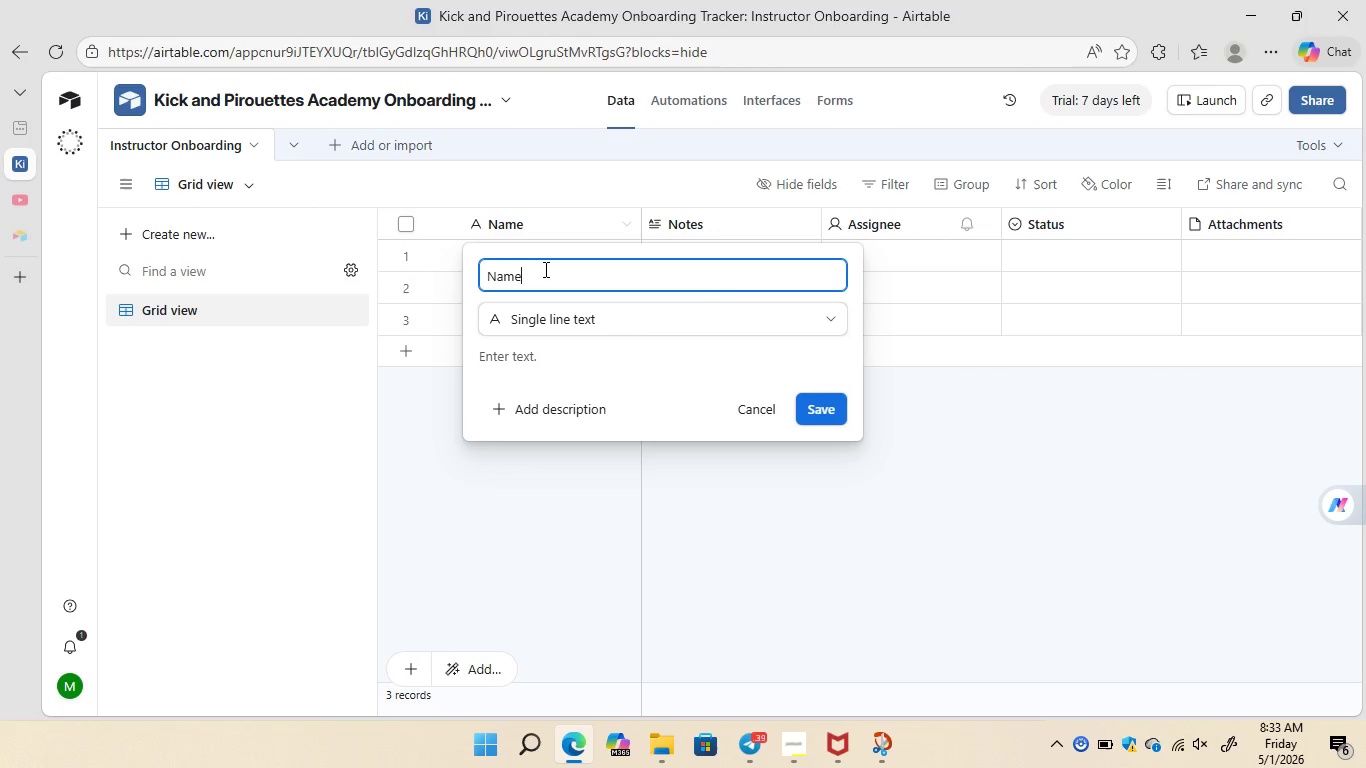 
wait(5.91)
 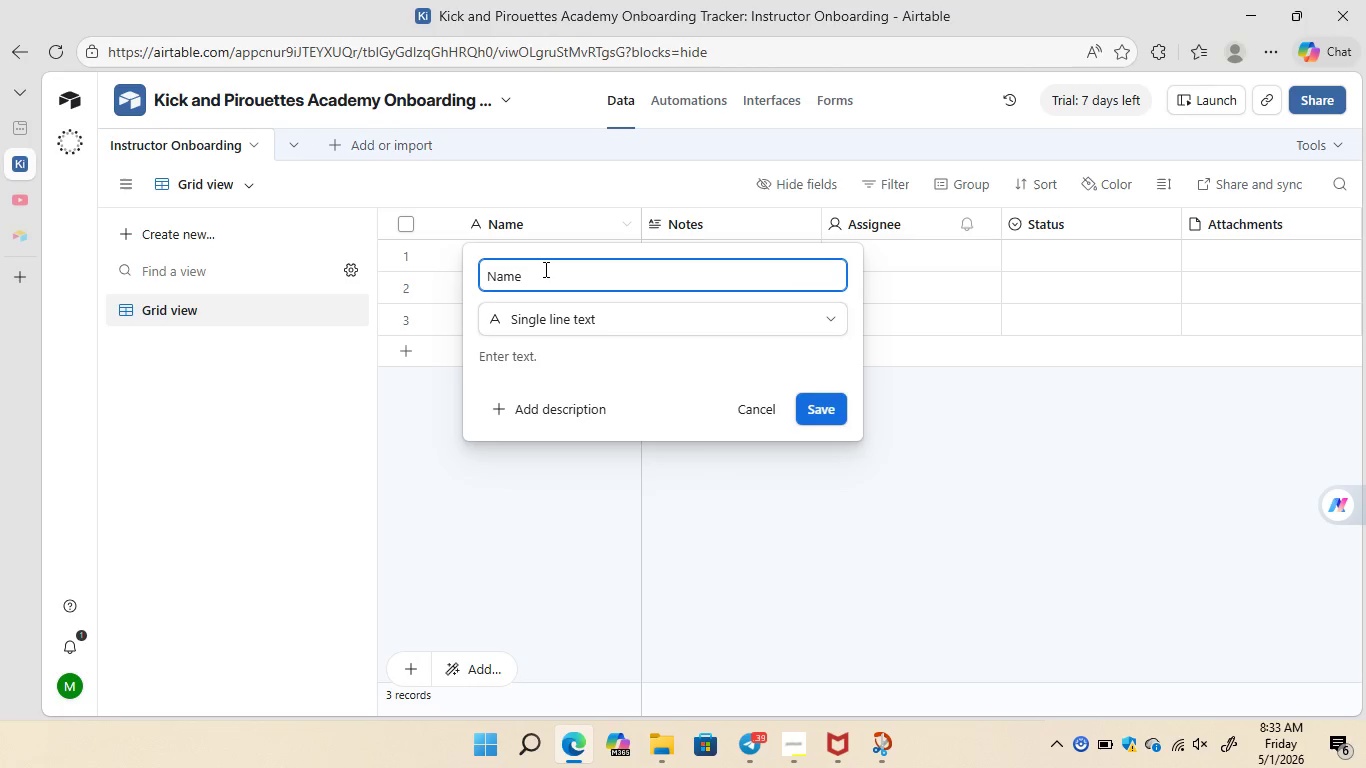 
key(Backspace)
key(Backspace)
key(Backspace)
key(Backspace)
type(Instructor Name)
 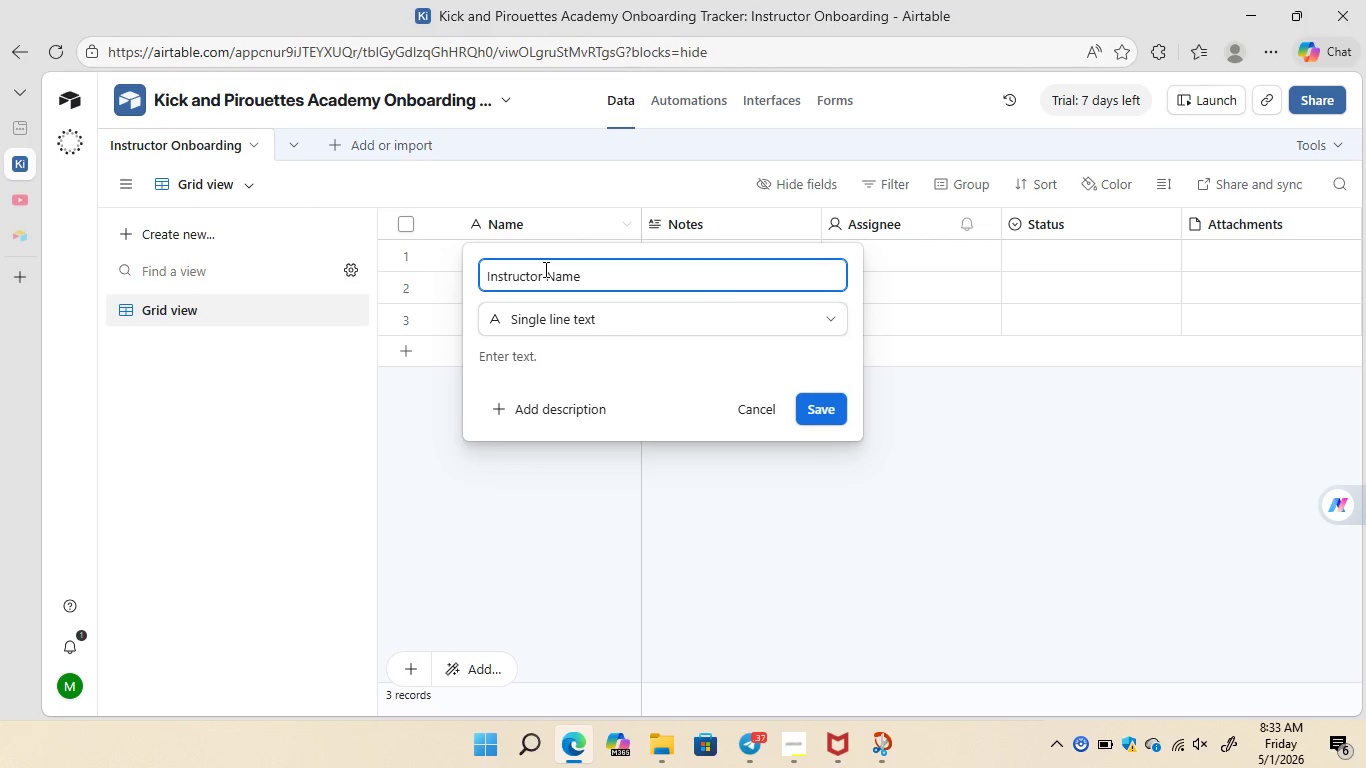 
wait(7.11)
 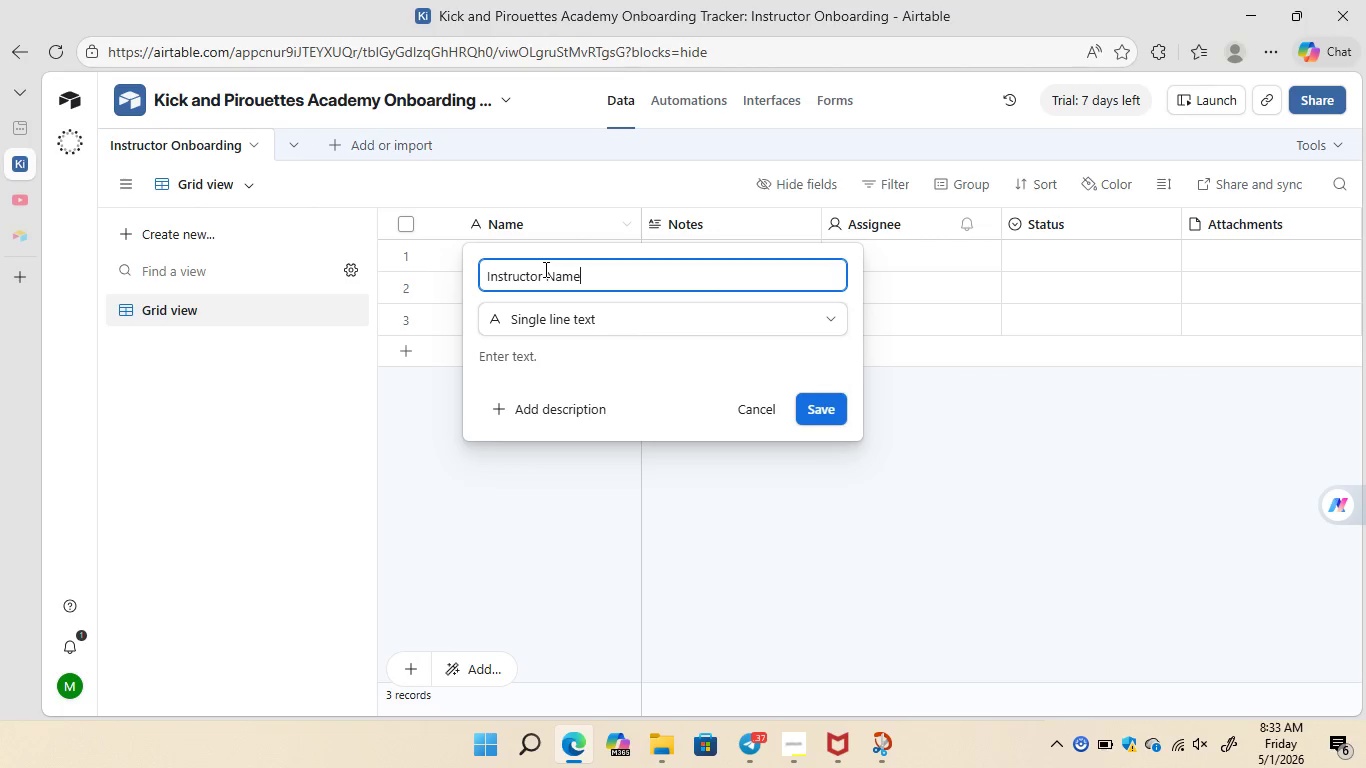 
left_click([828, 409])
 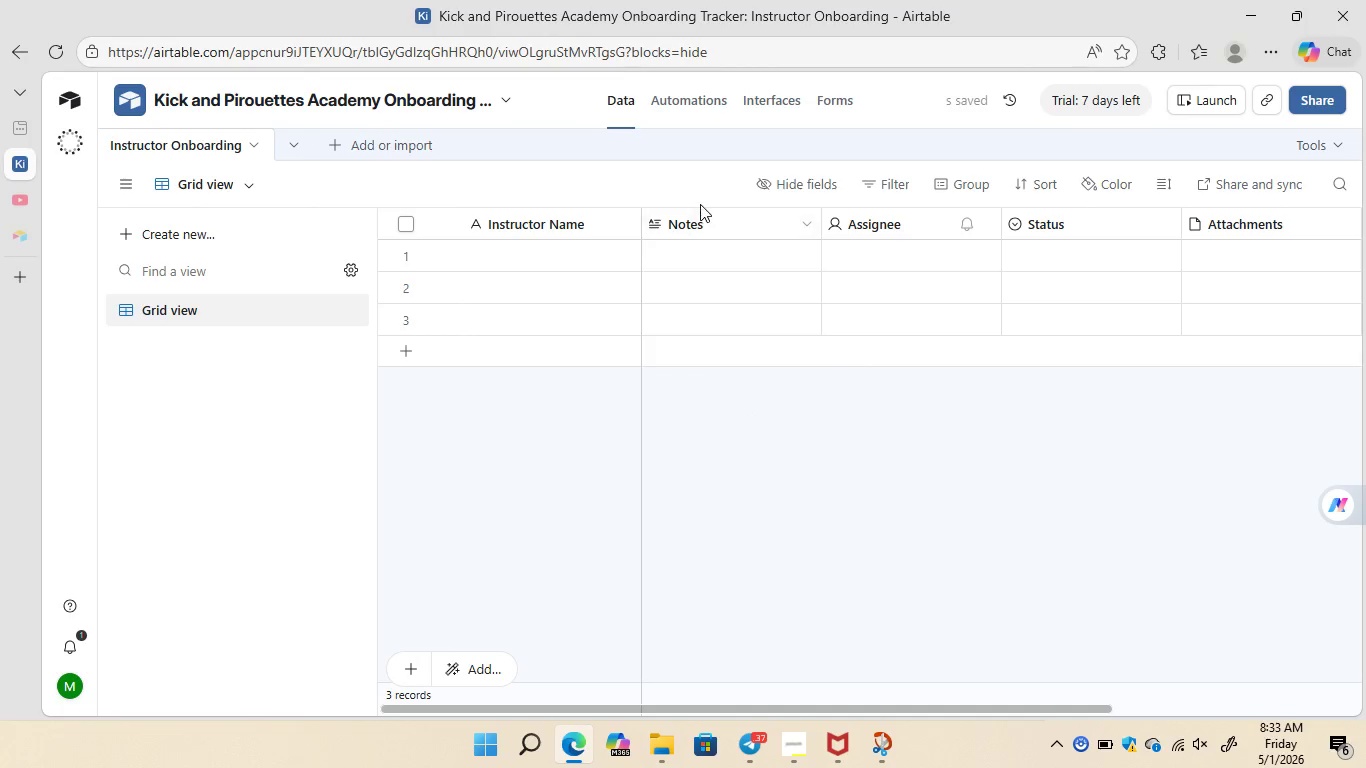 
wait(5.05)
 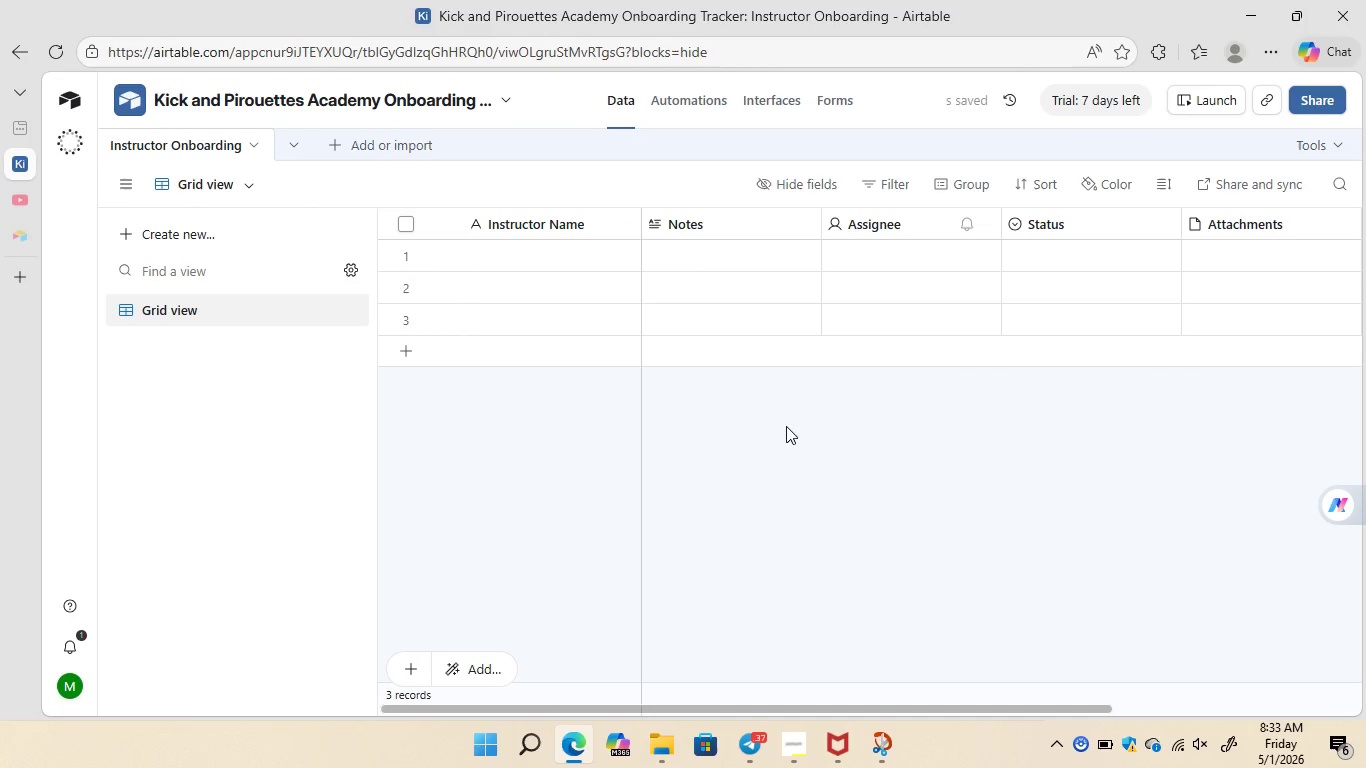 
left_click([701, 222])
 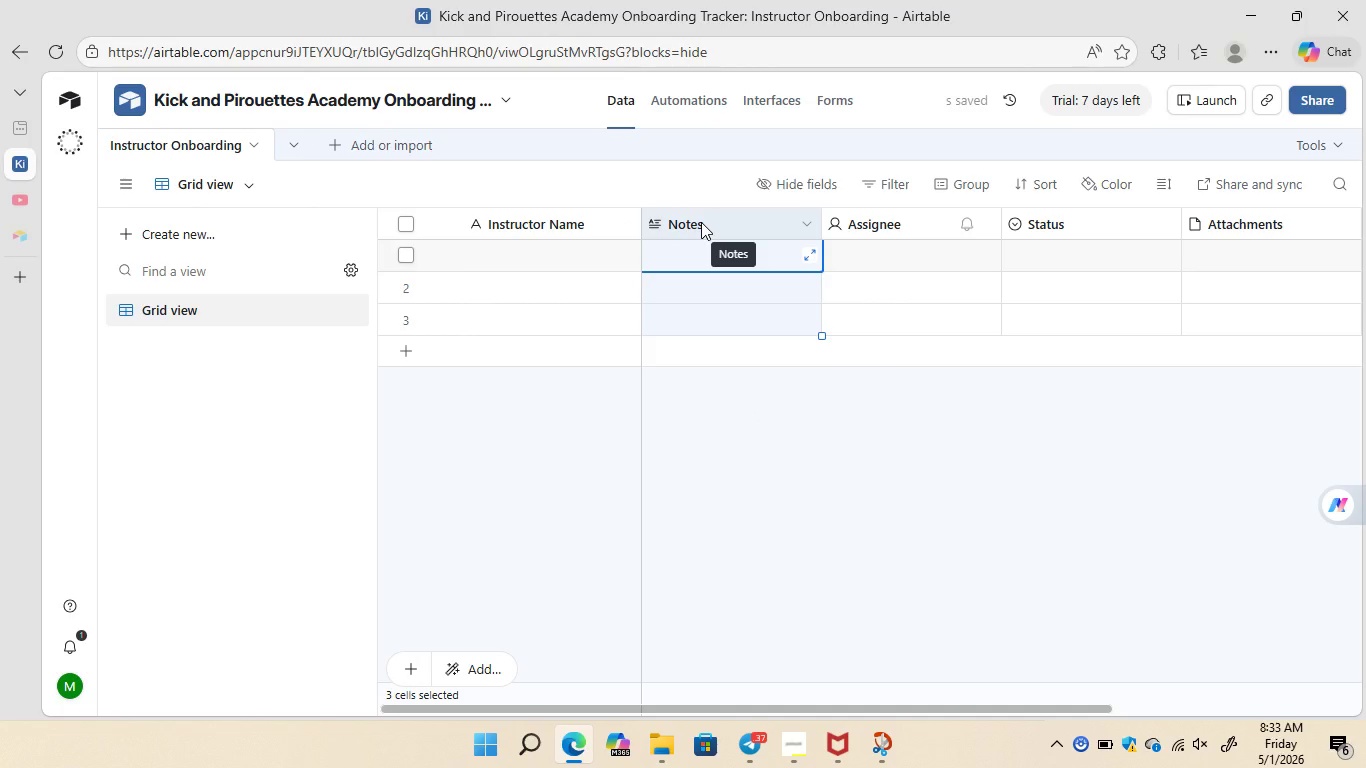 
right_click([701, 222])
 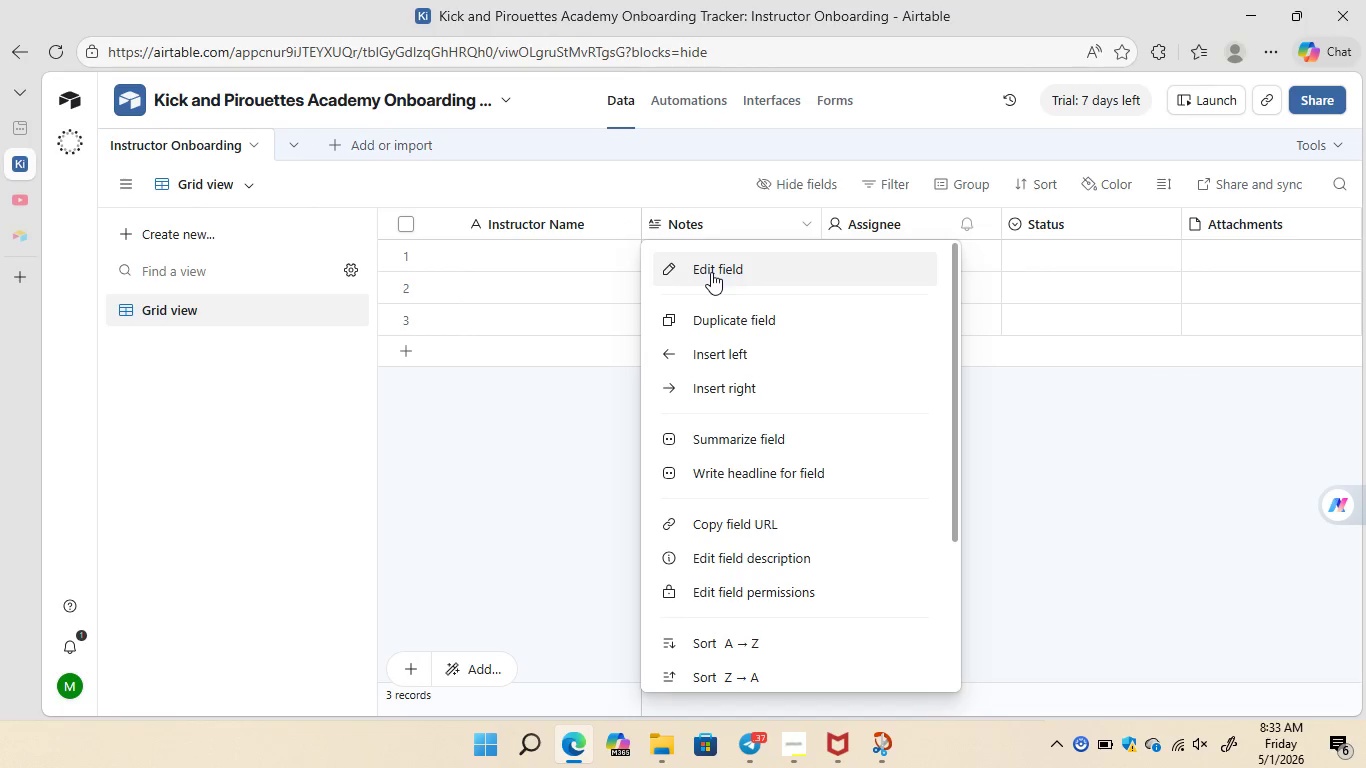 
left_click([711, 272])
 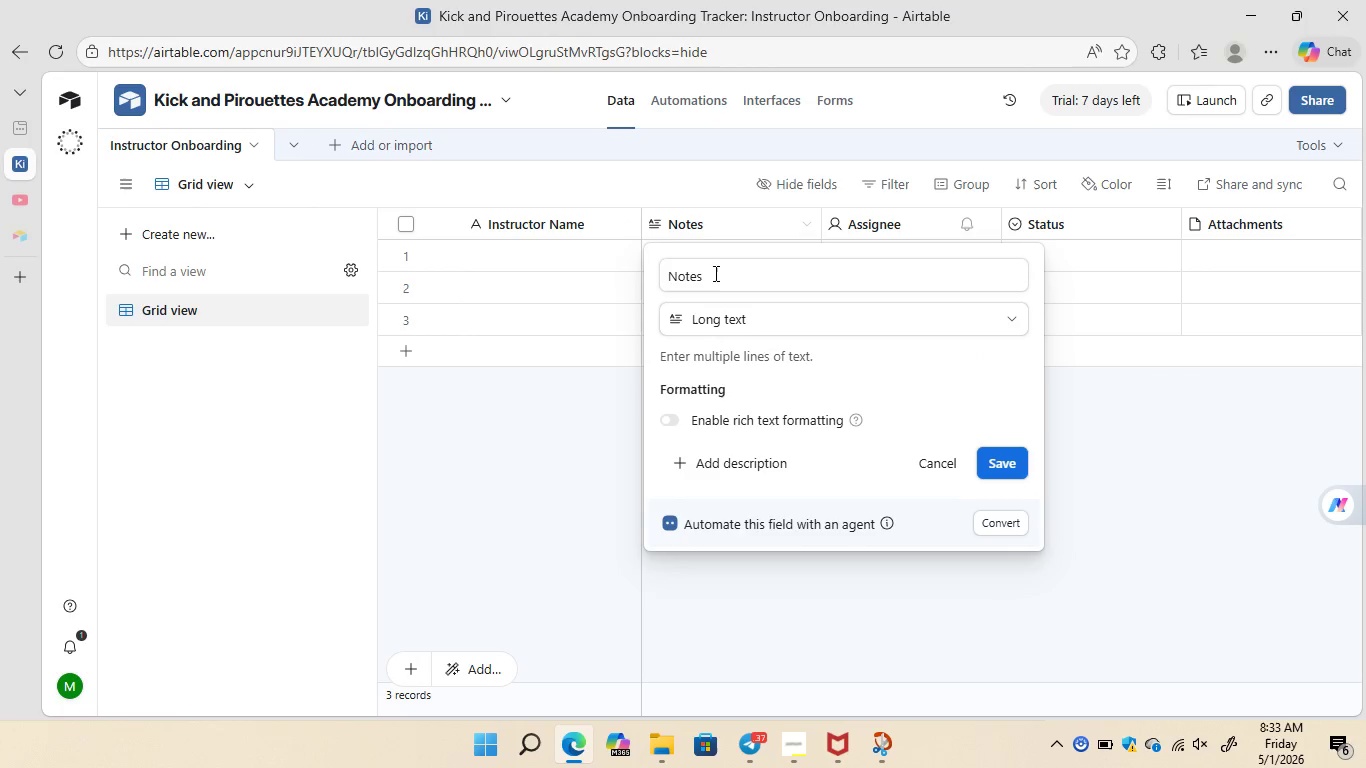 
left_click([725, 287])
 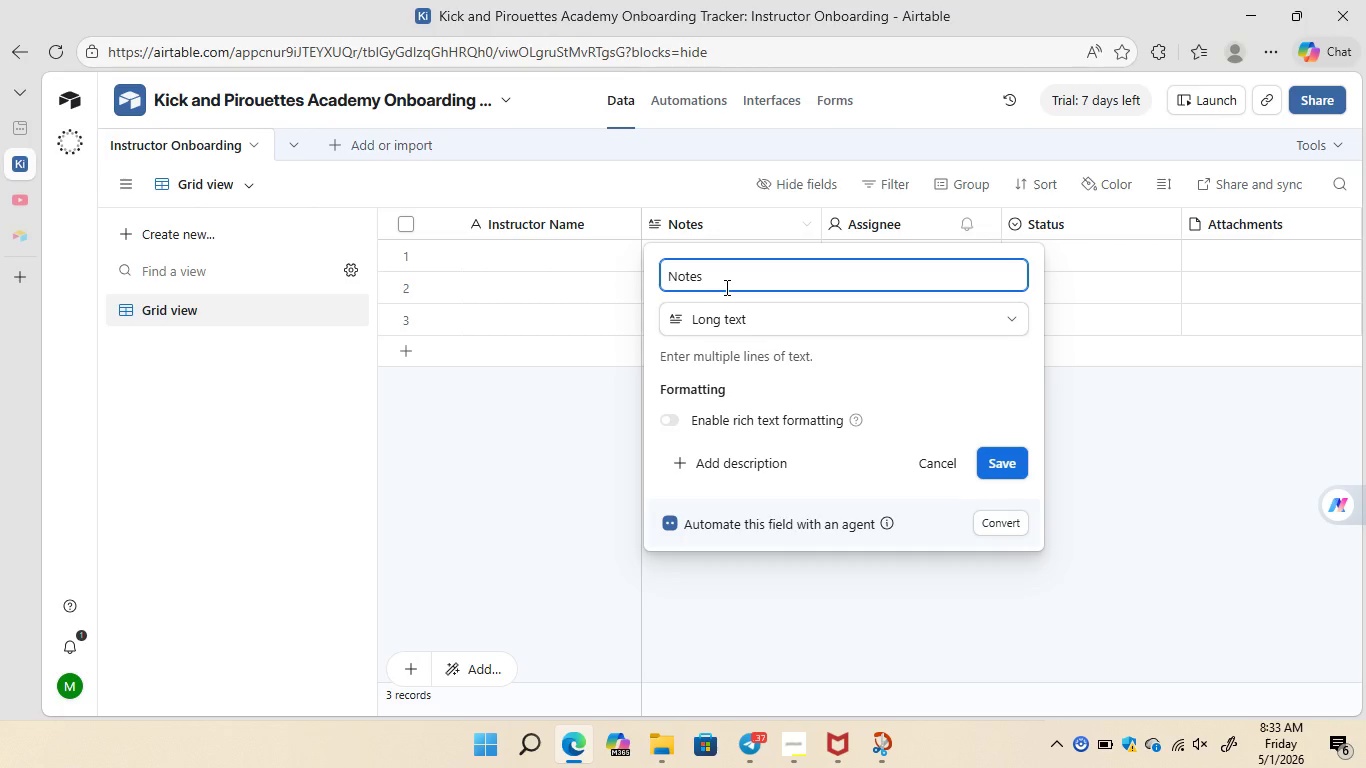 
key(Backspace)
key(Backspace)
key(Backspace)
key(Backspace)
key(Backspace)
type(Discipline)
 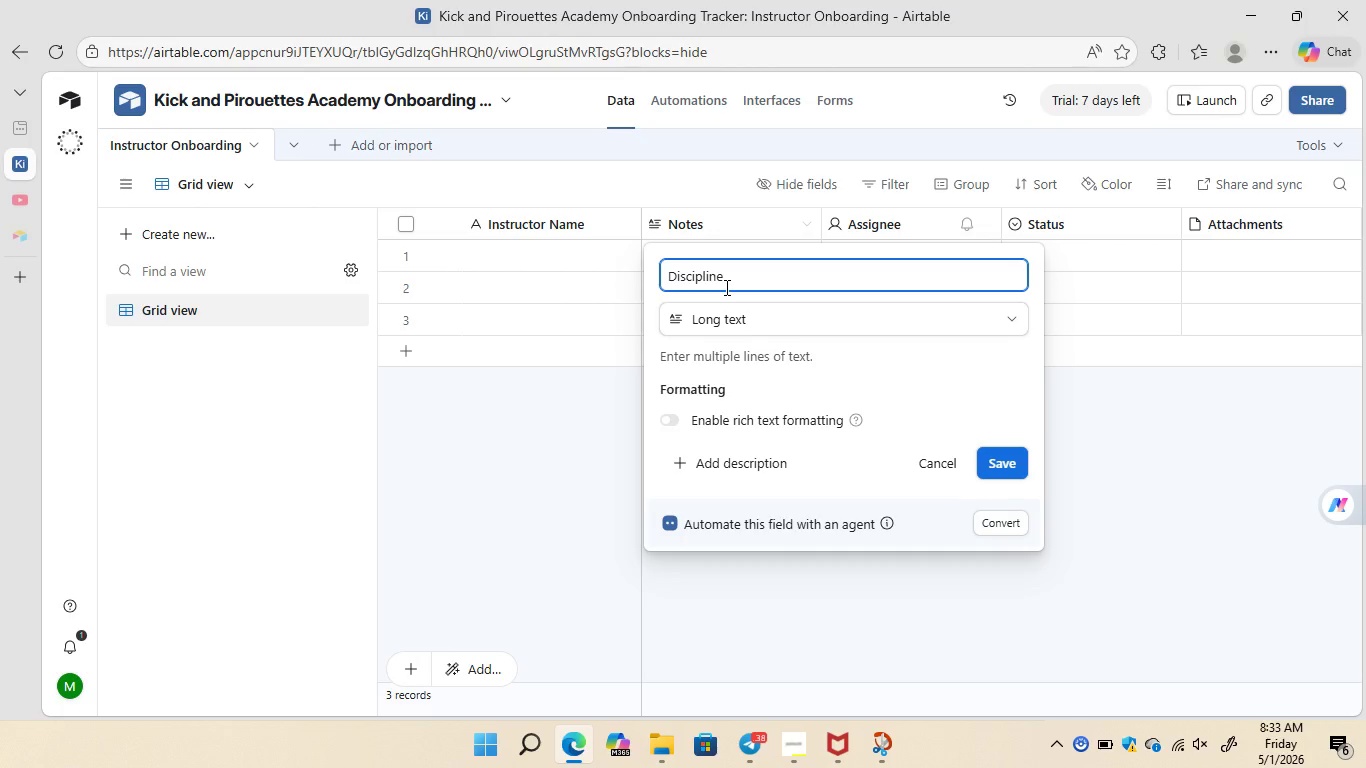 
wait(5.91)
 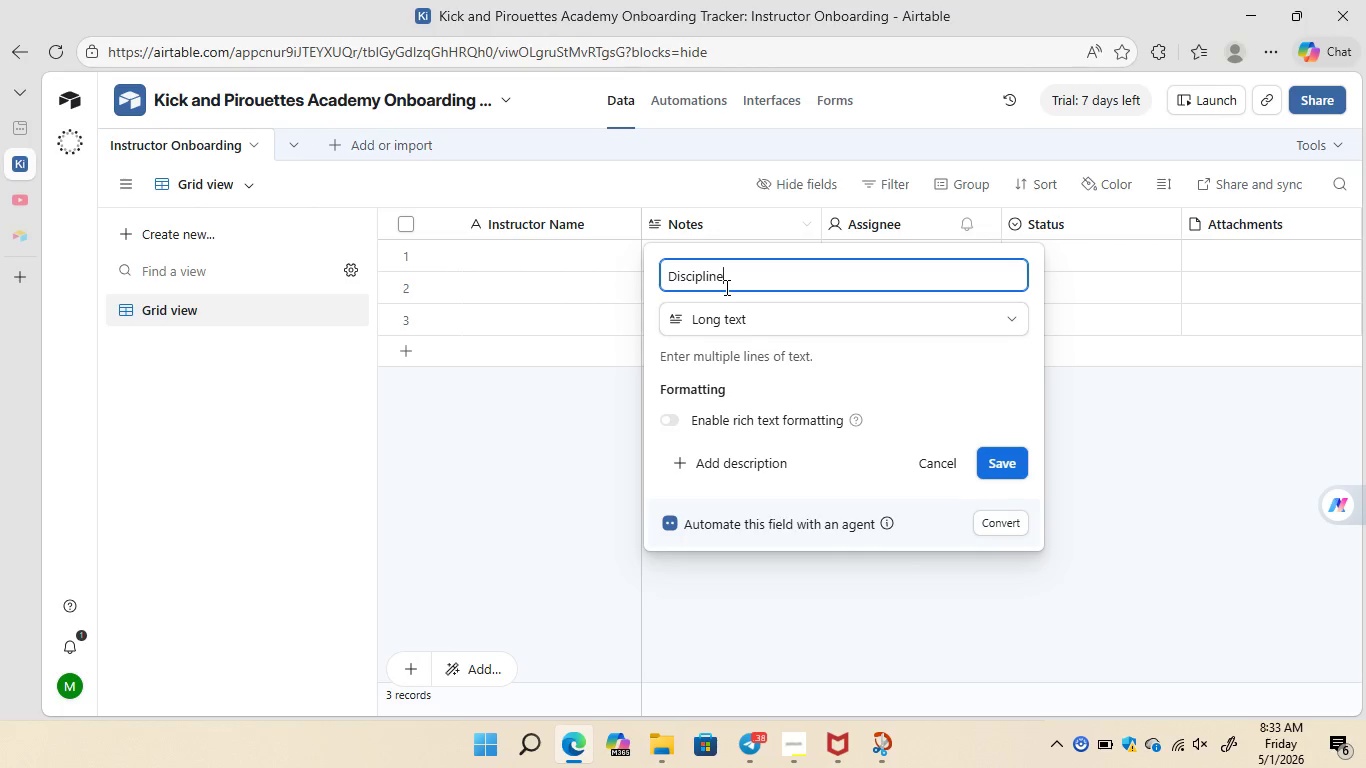 
left_click([761, 317])
 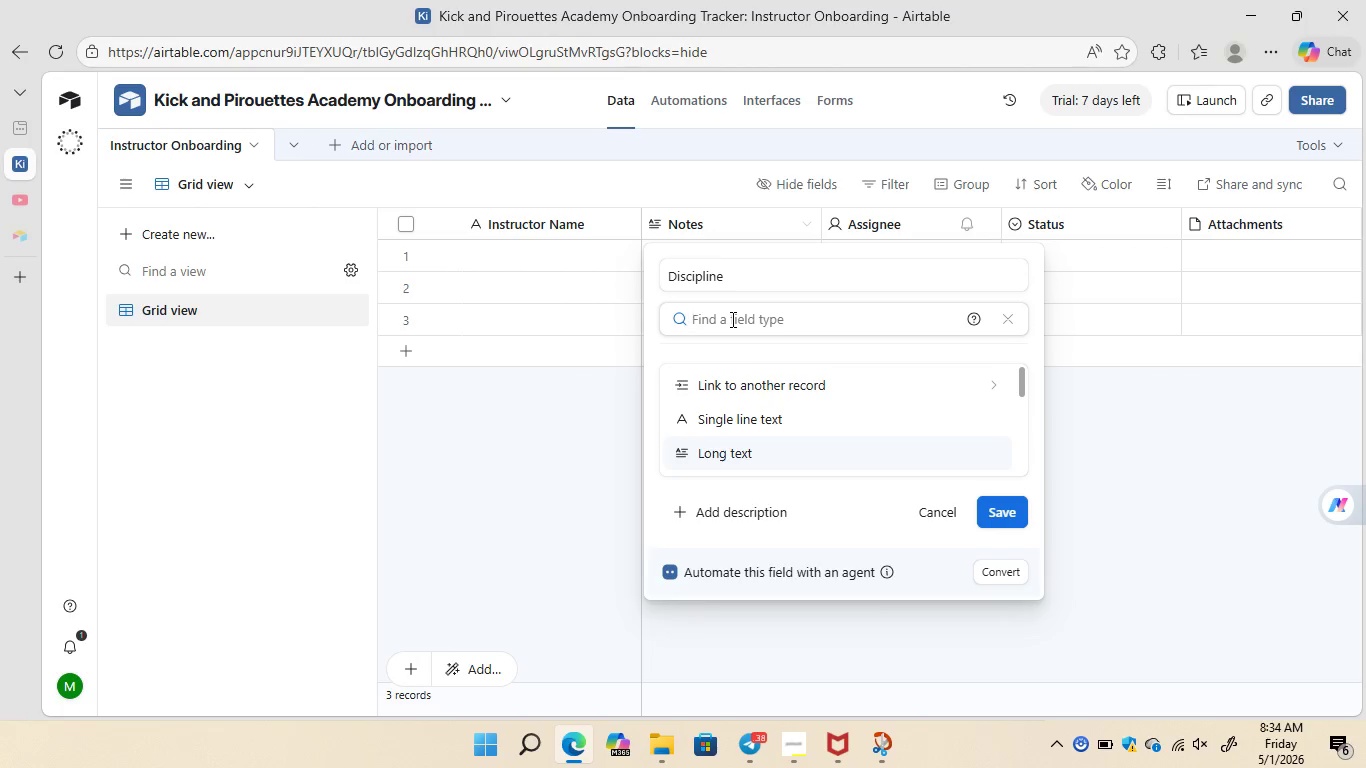 
type(single )
 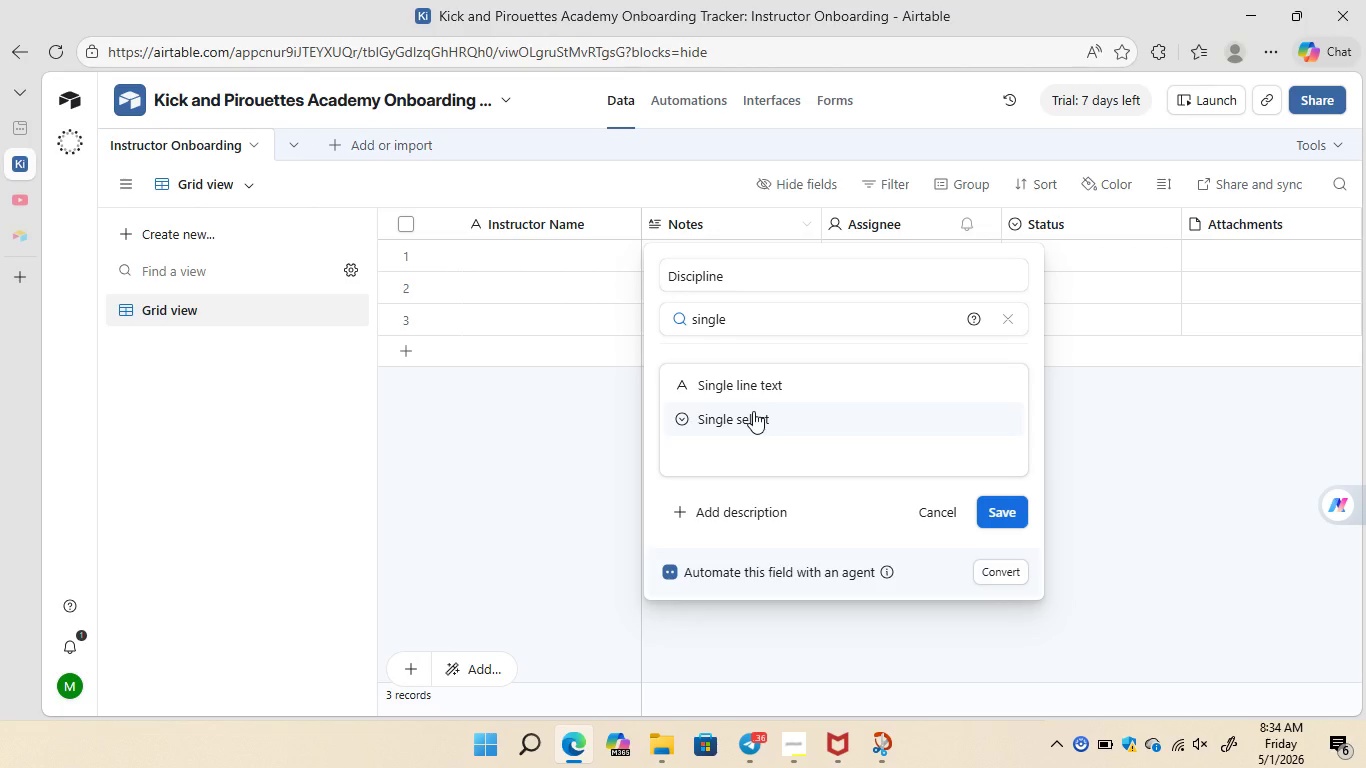 
left_click([753, 411])
 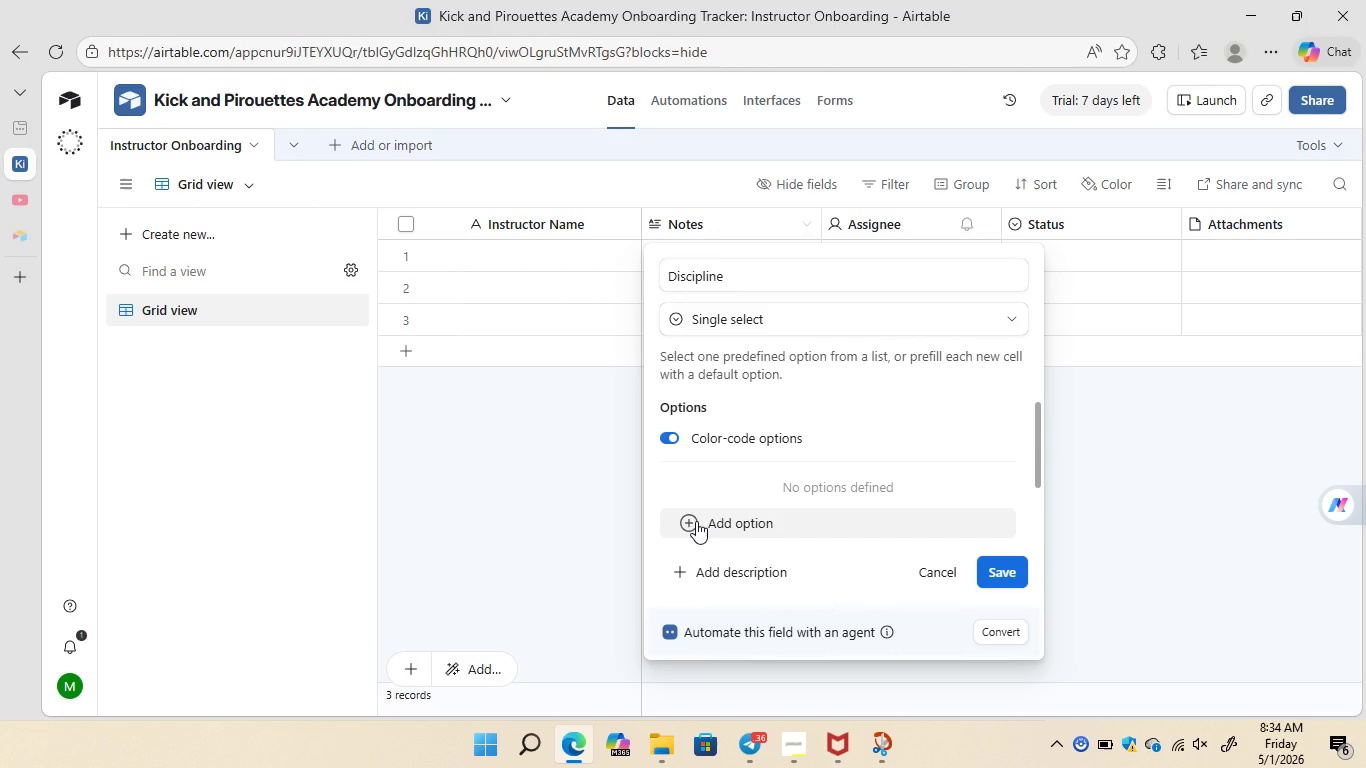 
left_click([696, 521])
 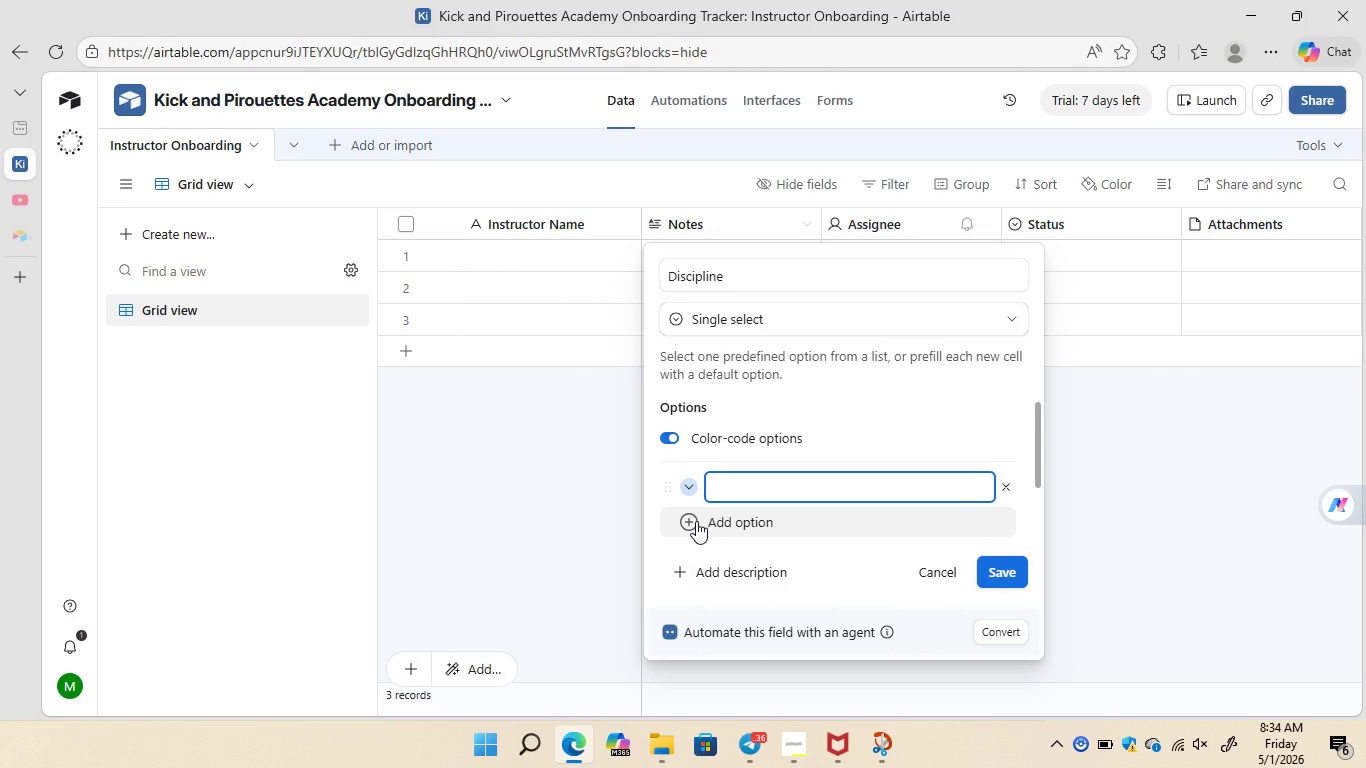 
wait(15.48)
 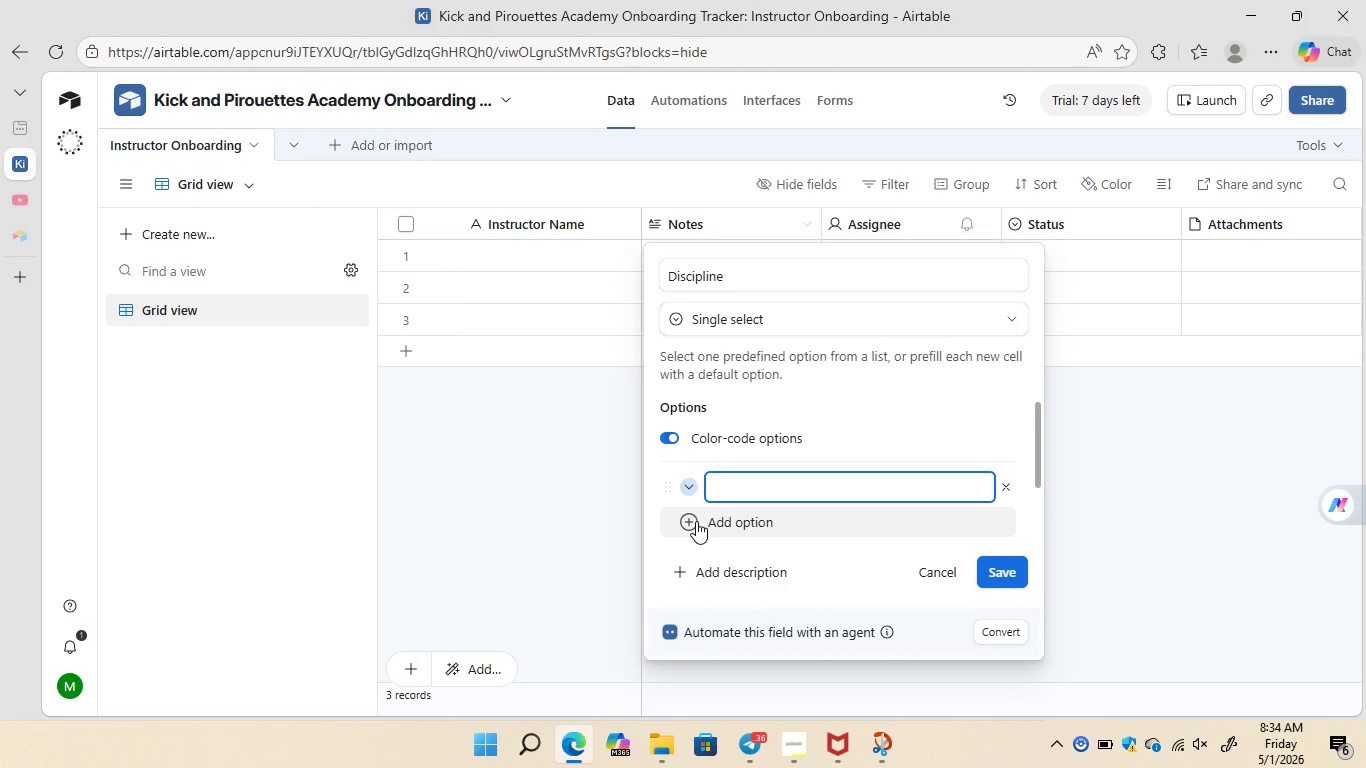 
type(Dance)
 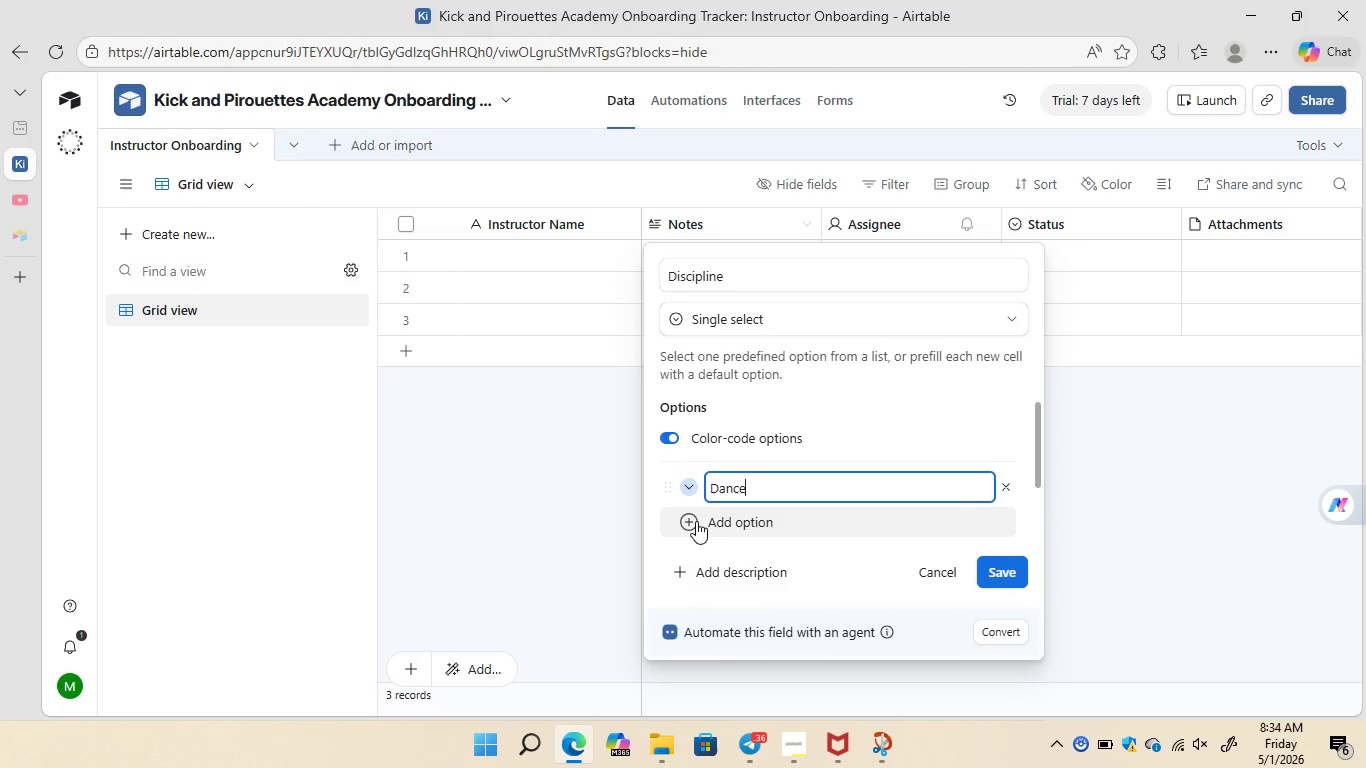 
left_click([696, 521])
 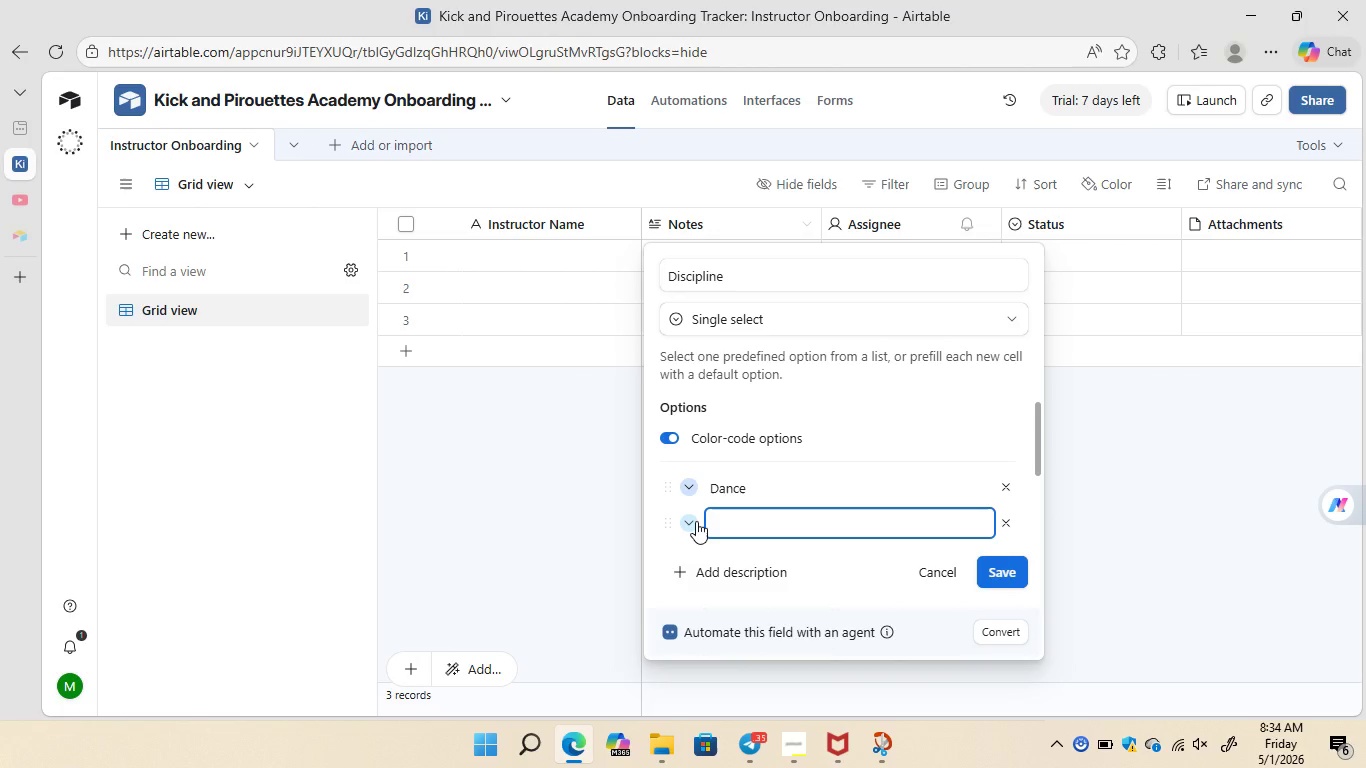 
type(Martail)
key(Backspace)
key(Backspace)
key(Backspace)
key(Backspace)
 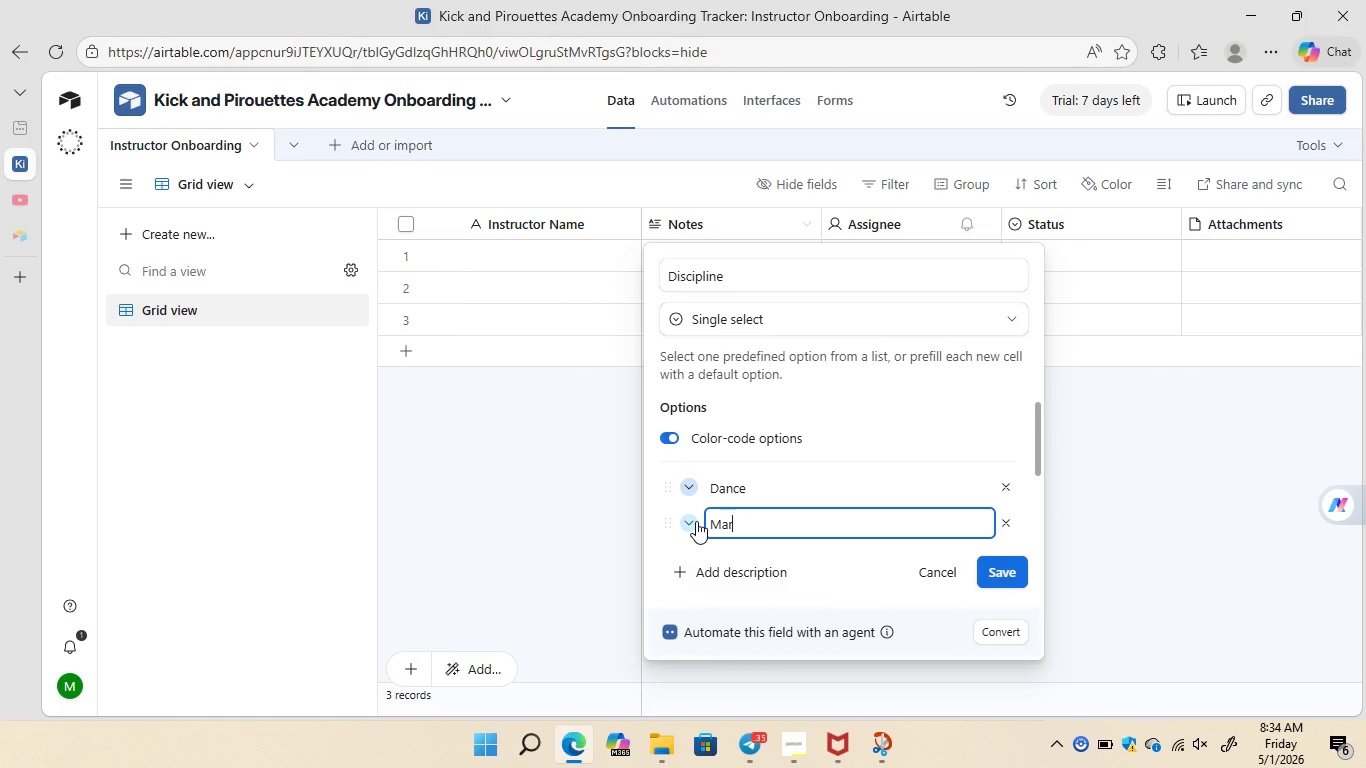 
key(T)
 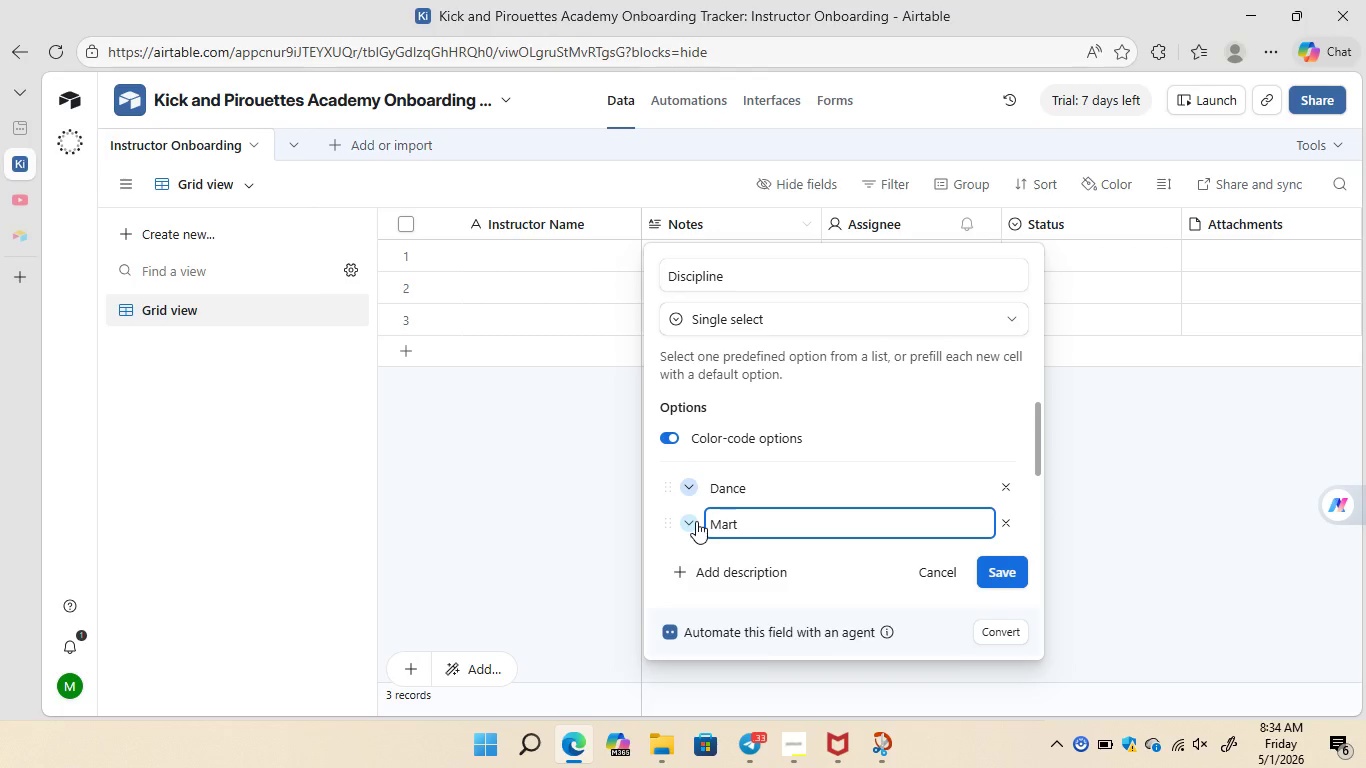 
type(ial Arts)
 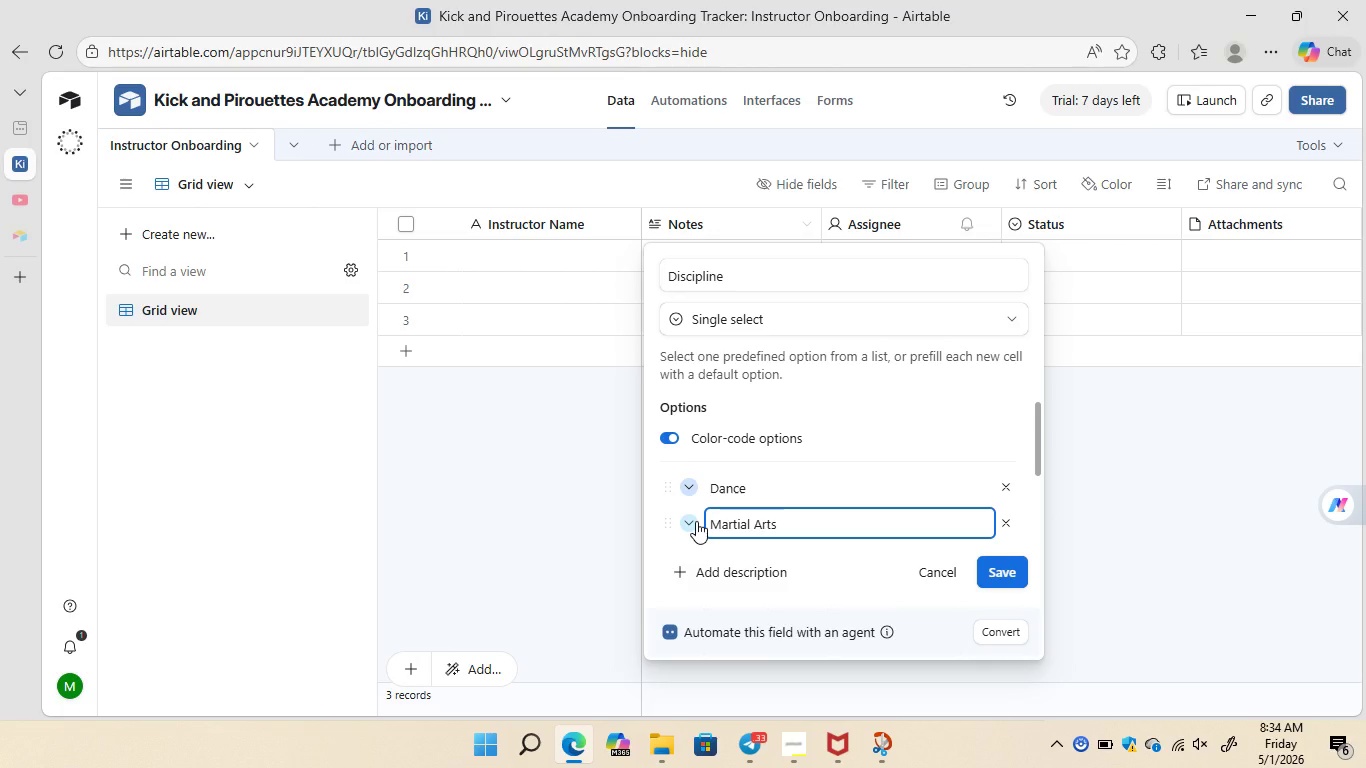 
left_click([1008, 575])
 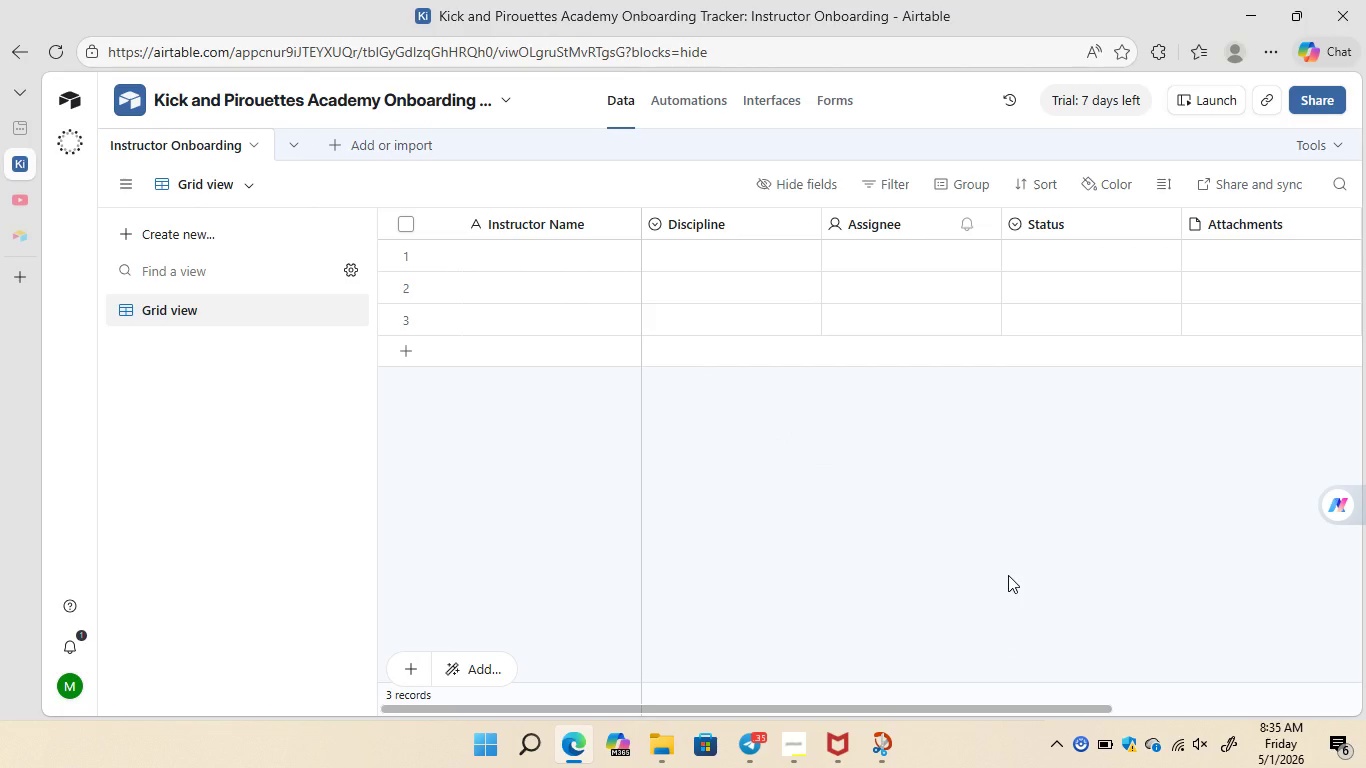 
wait(16.16)
 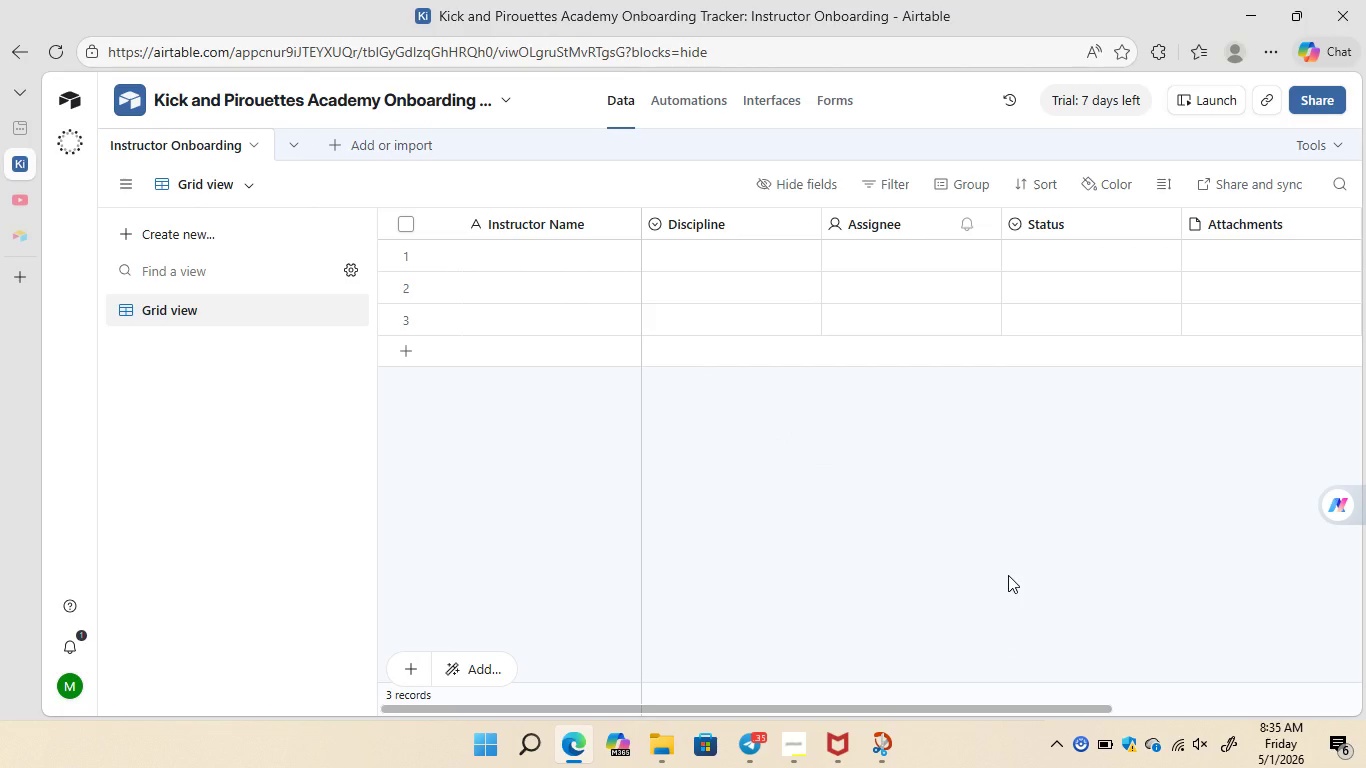 
left_click([897, 219])
 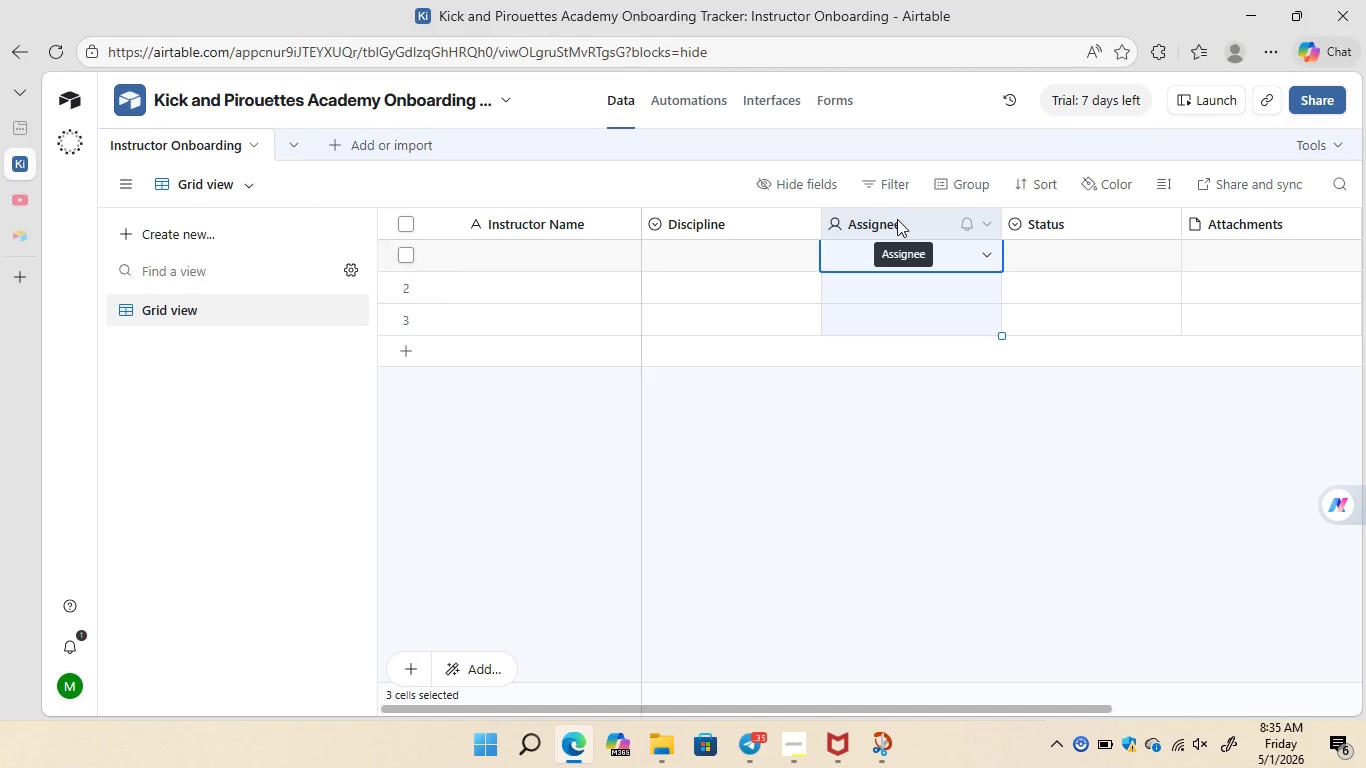 
right_click([897, 219])
 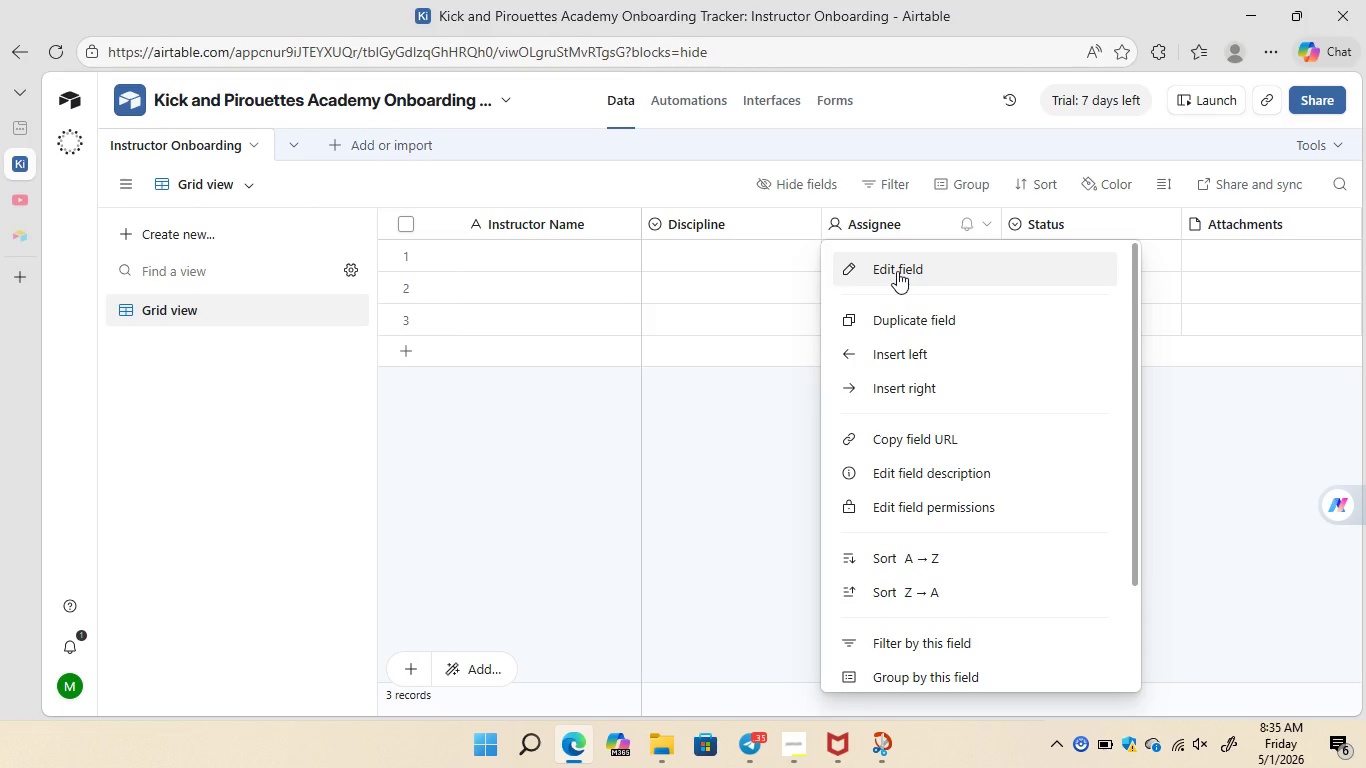 
left_click([897, 271])
 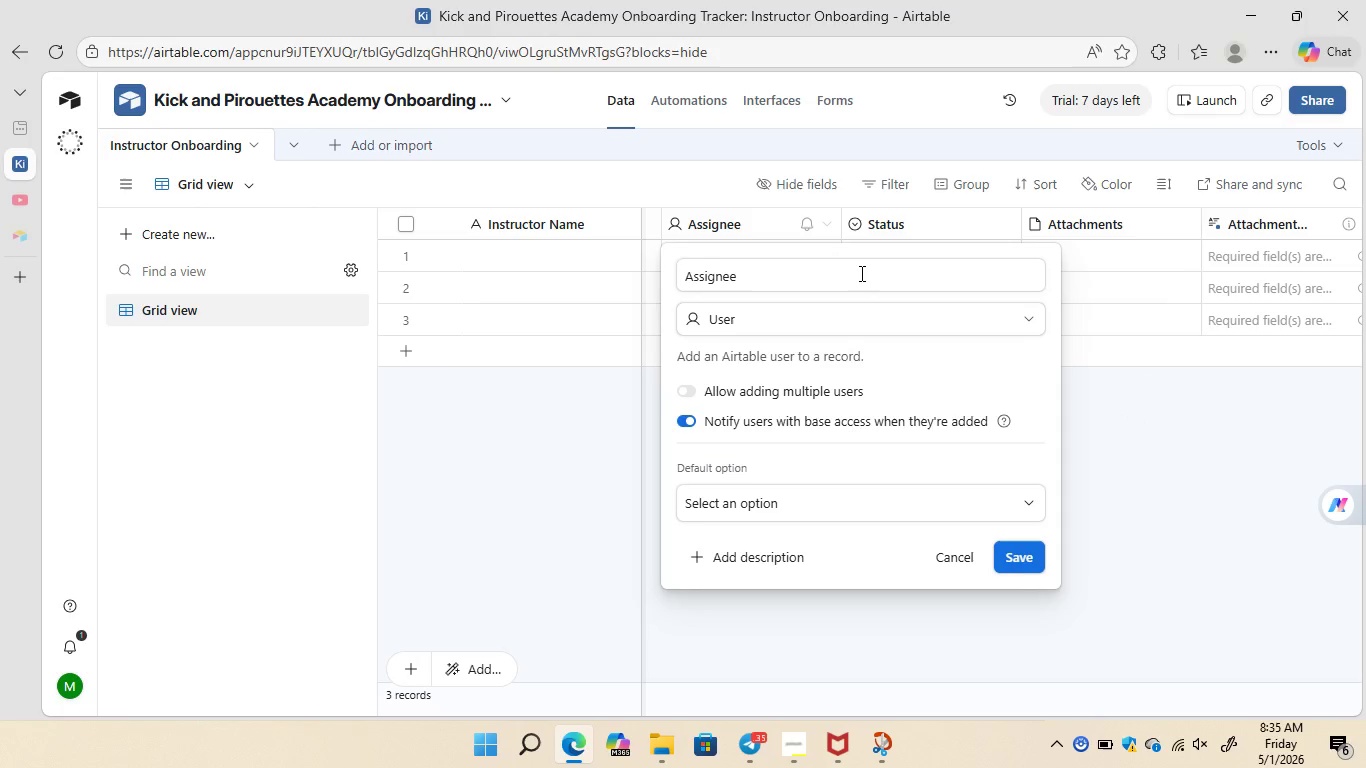 
left_click([860, 273])
 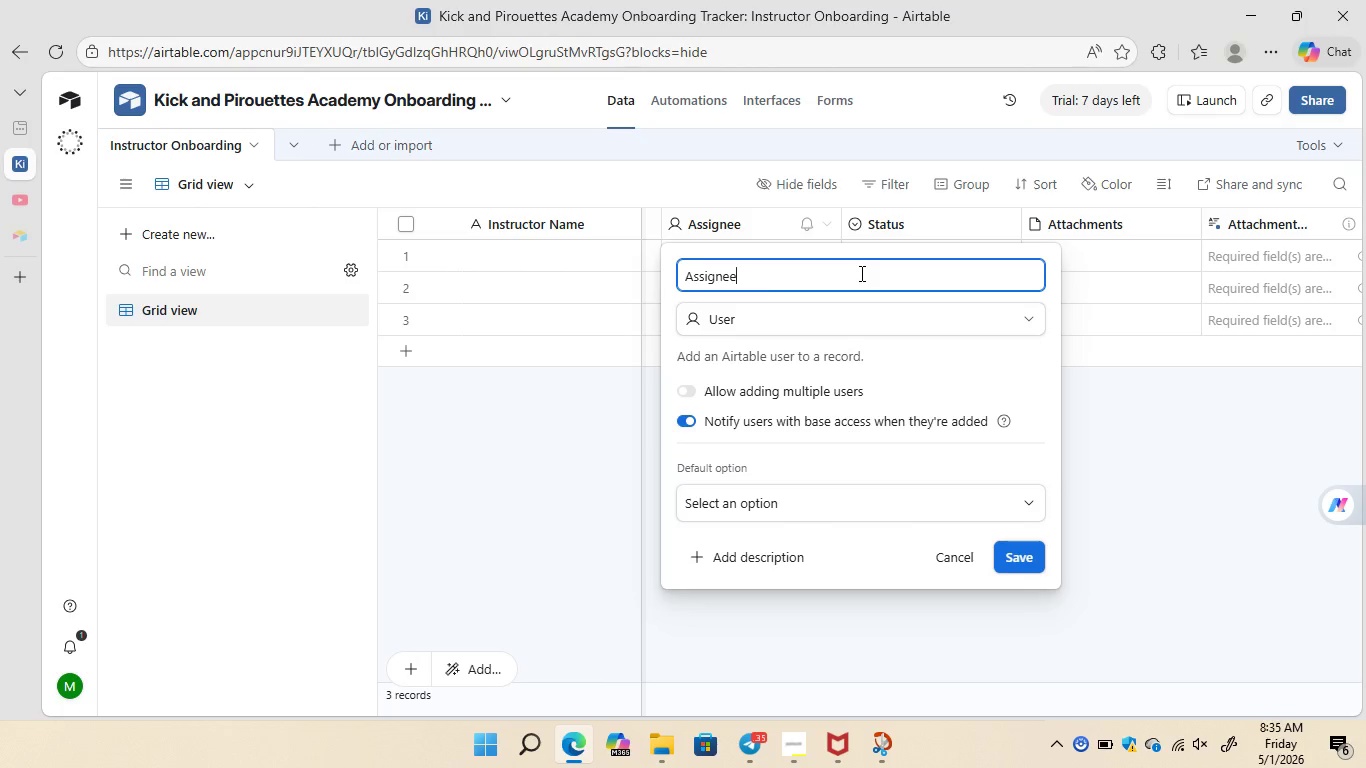 
key(Backspace)
key(Backspace)
key(Backspace)
key(Backspace)
key(Backspace)
key(Backspace)
key(Backspace)
key(Backspace)
type(Subb-)
key(Backspace)
key(Backspace)
type(-)
 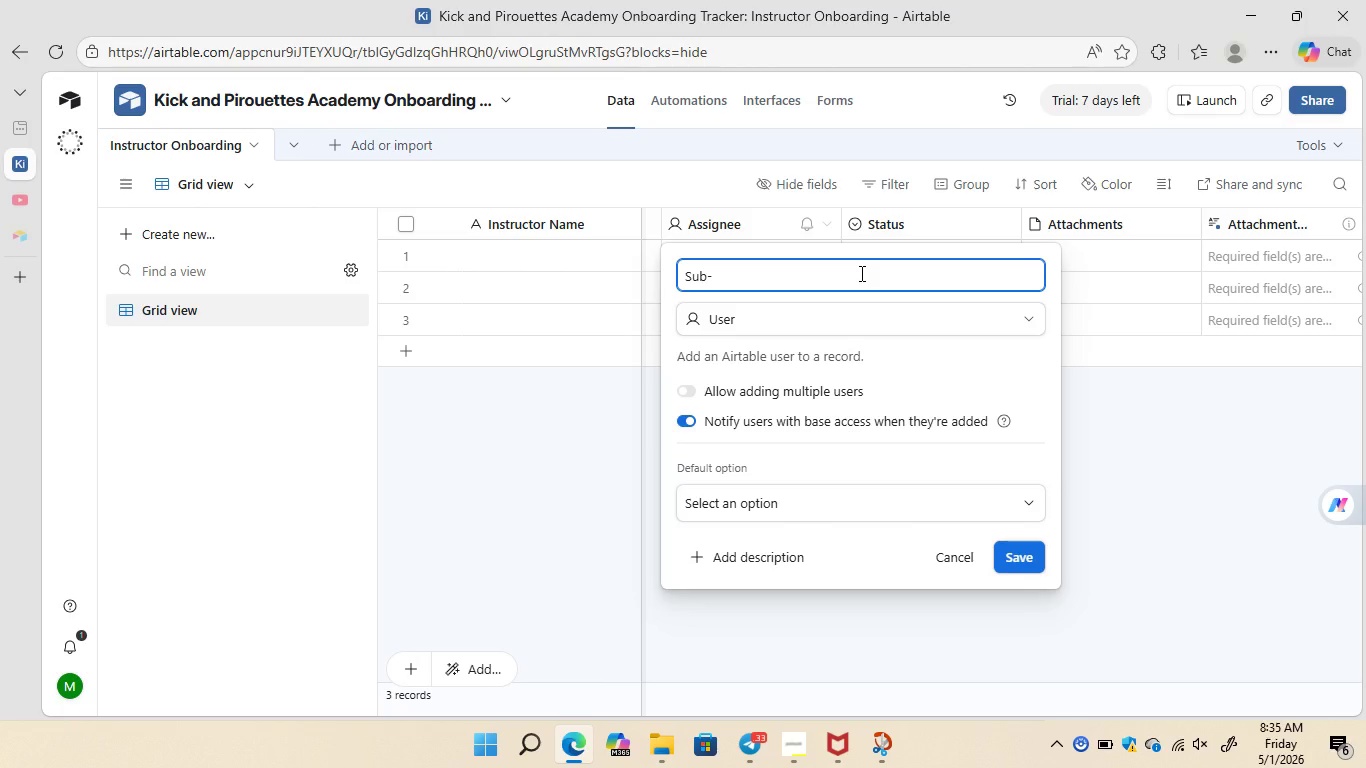 
type(specialty)
 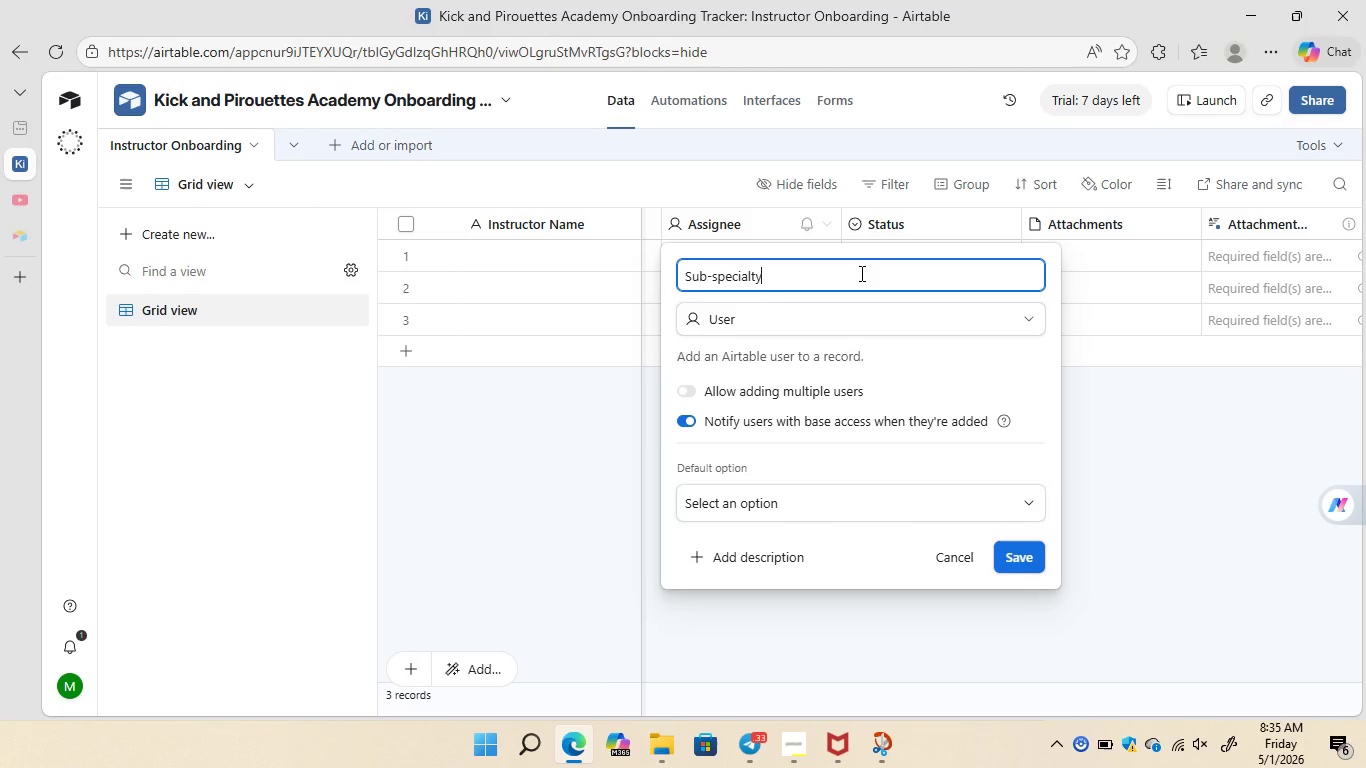 
wait(10.44)
 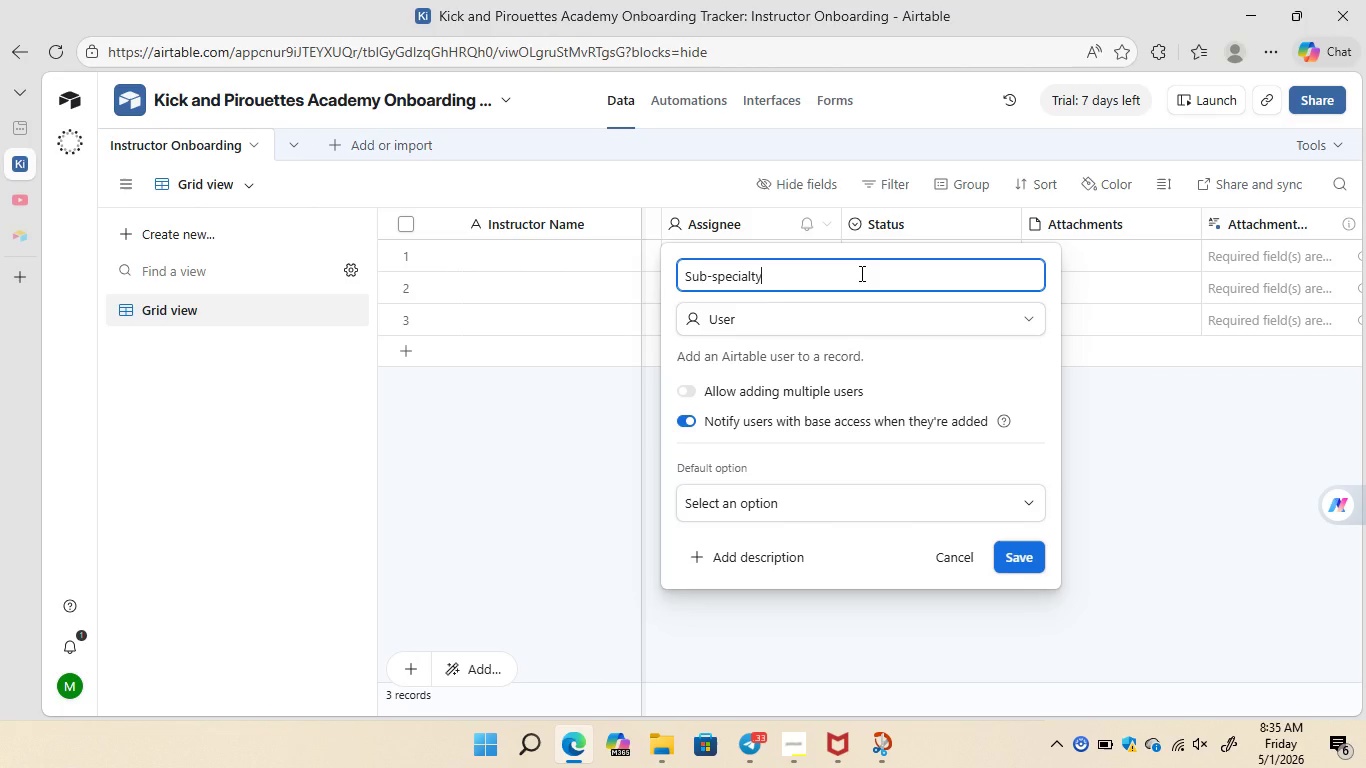 
left_click([800, 319])
 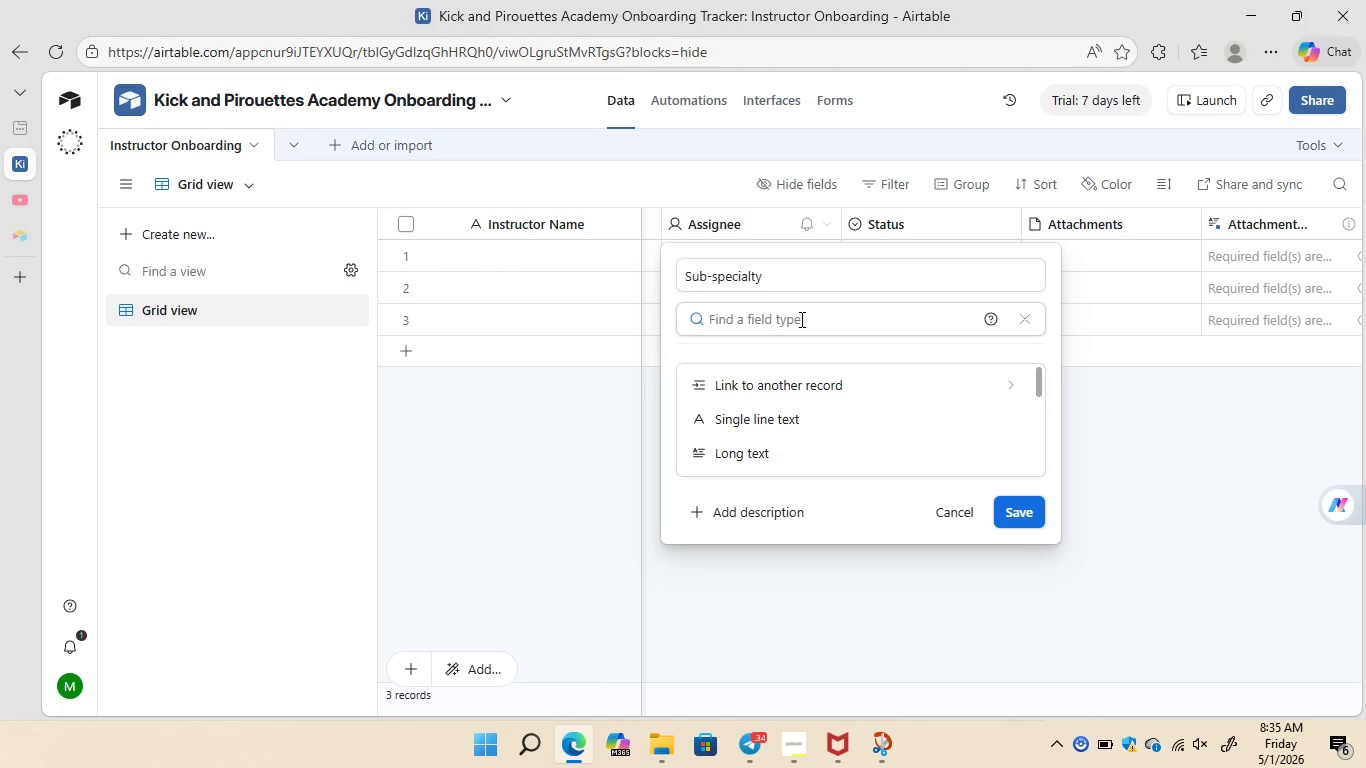 
type(sin)
 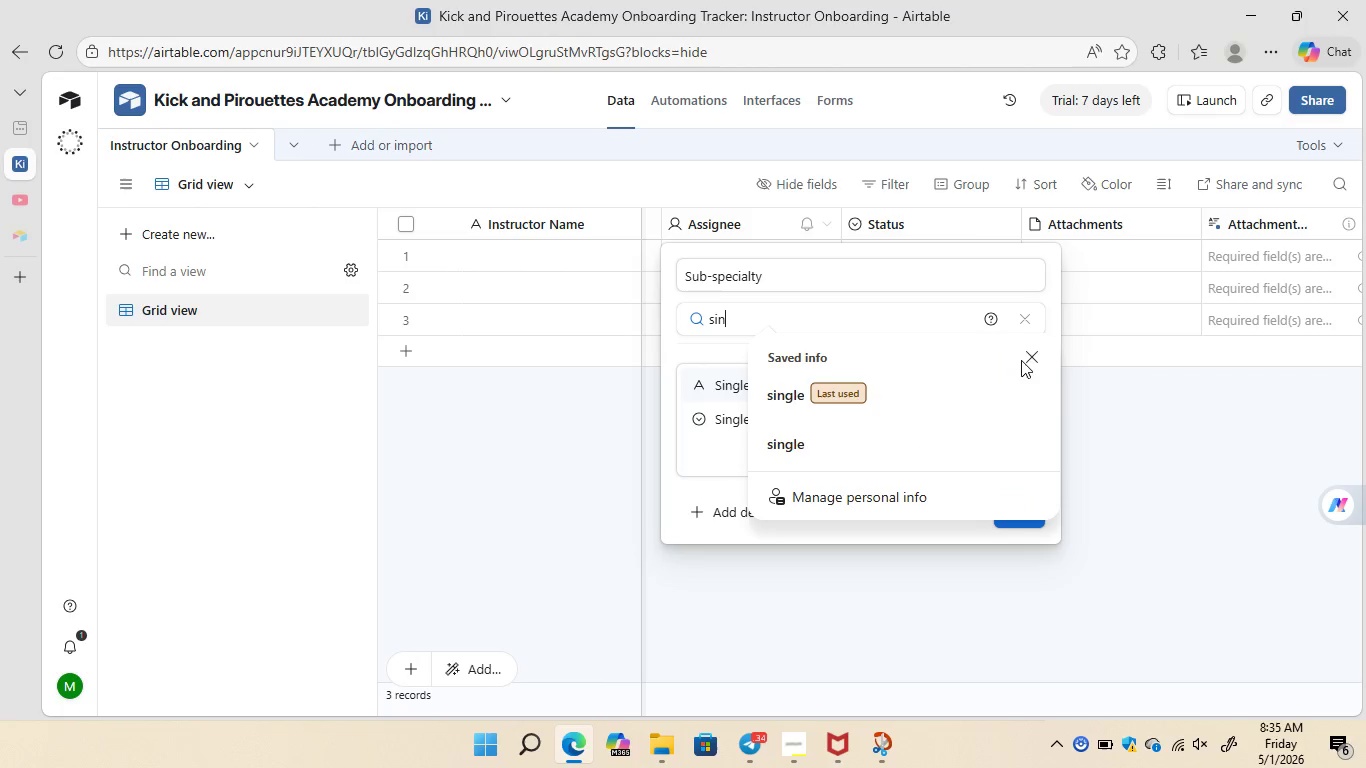 
left_click([1033, 357])
 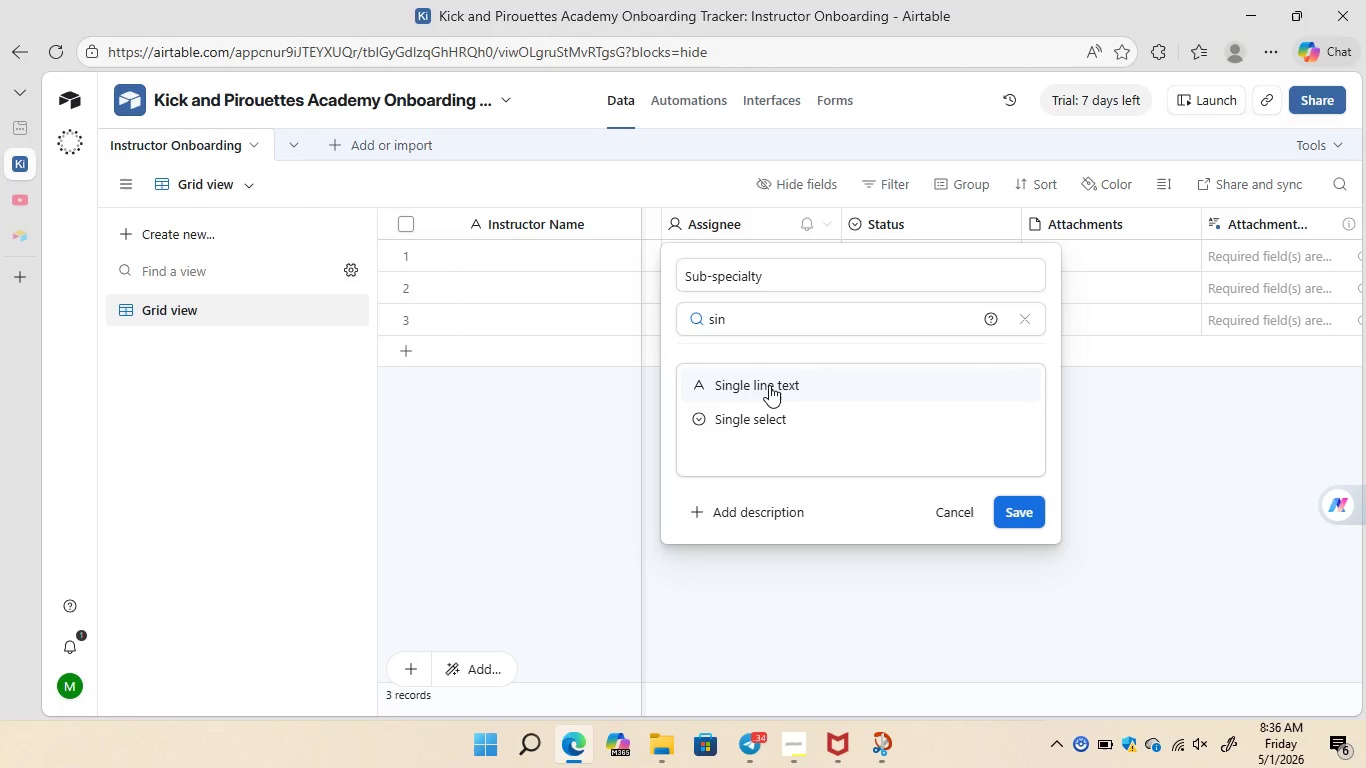 
left_click([769, 385])
 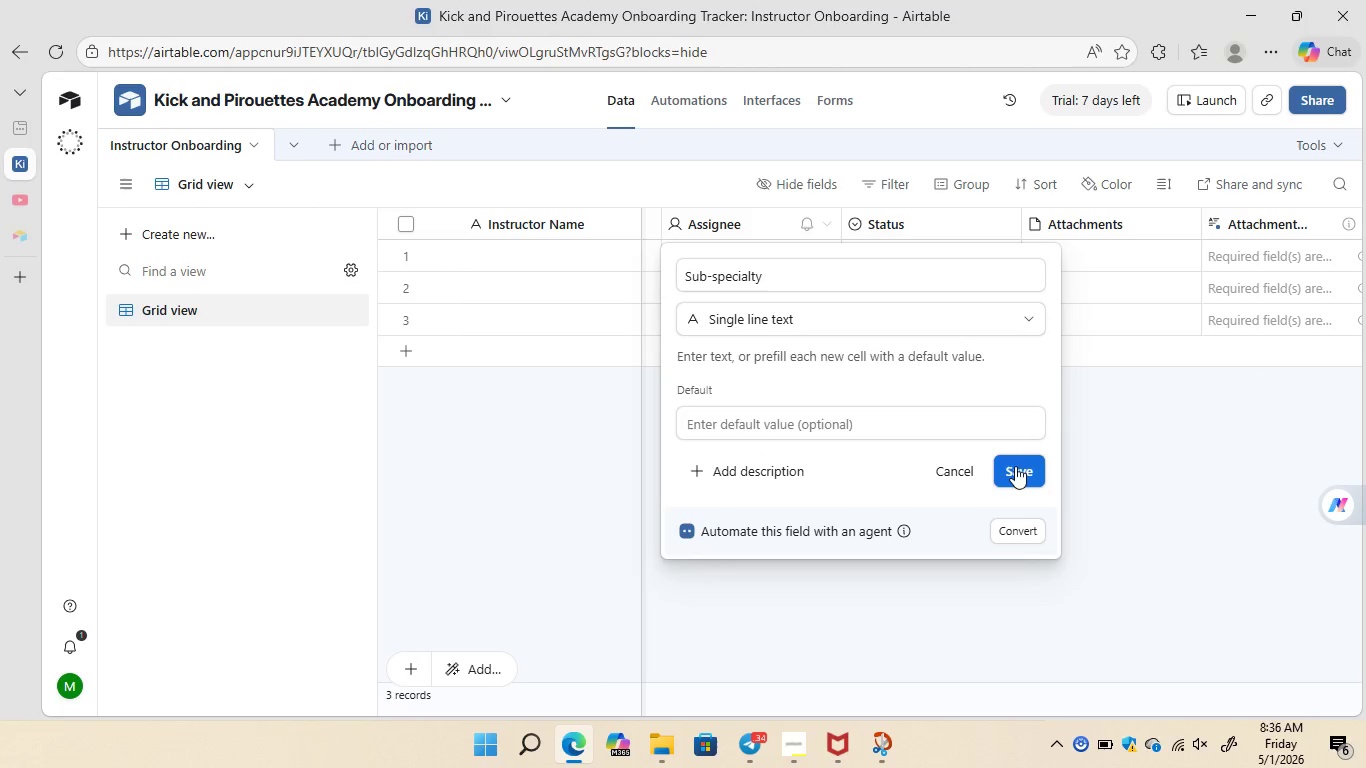 
left_click([1015, 469])
 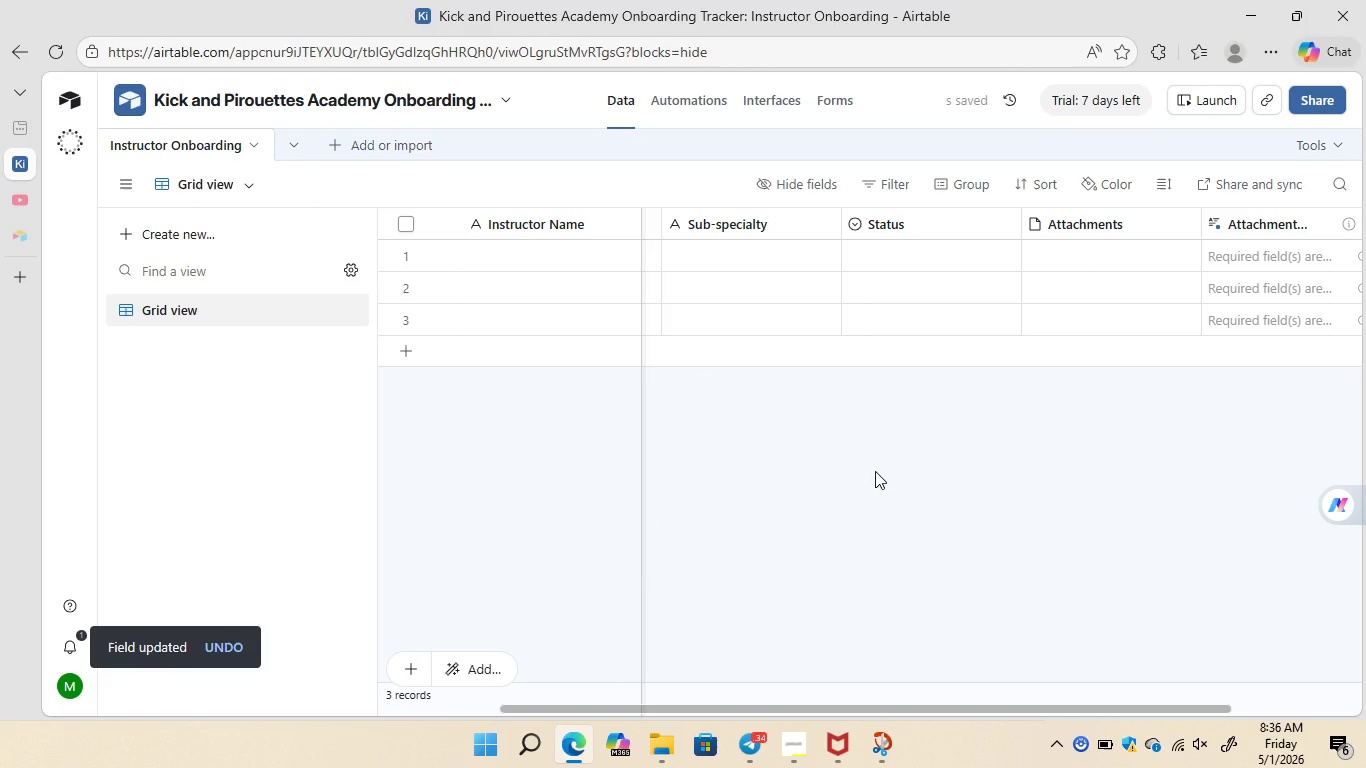 
wait(9.39)
 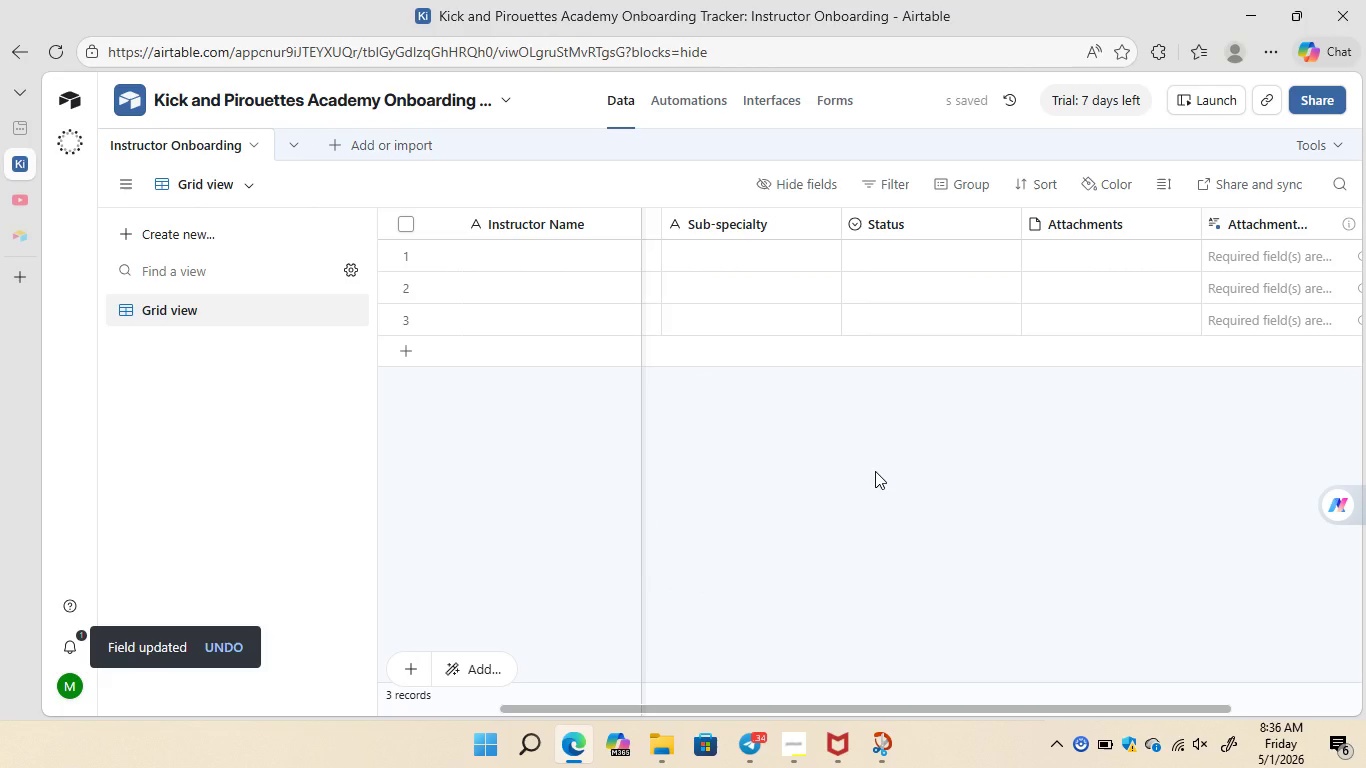 
mouse_move([737, 343])
 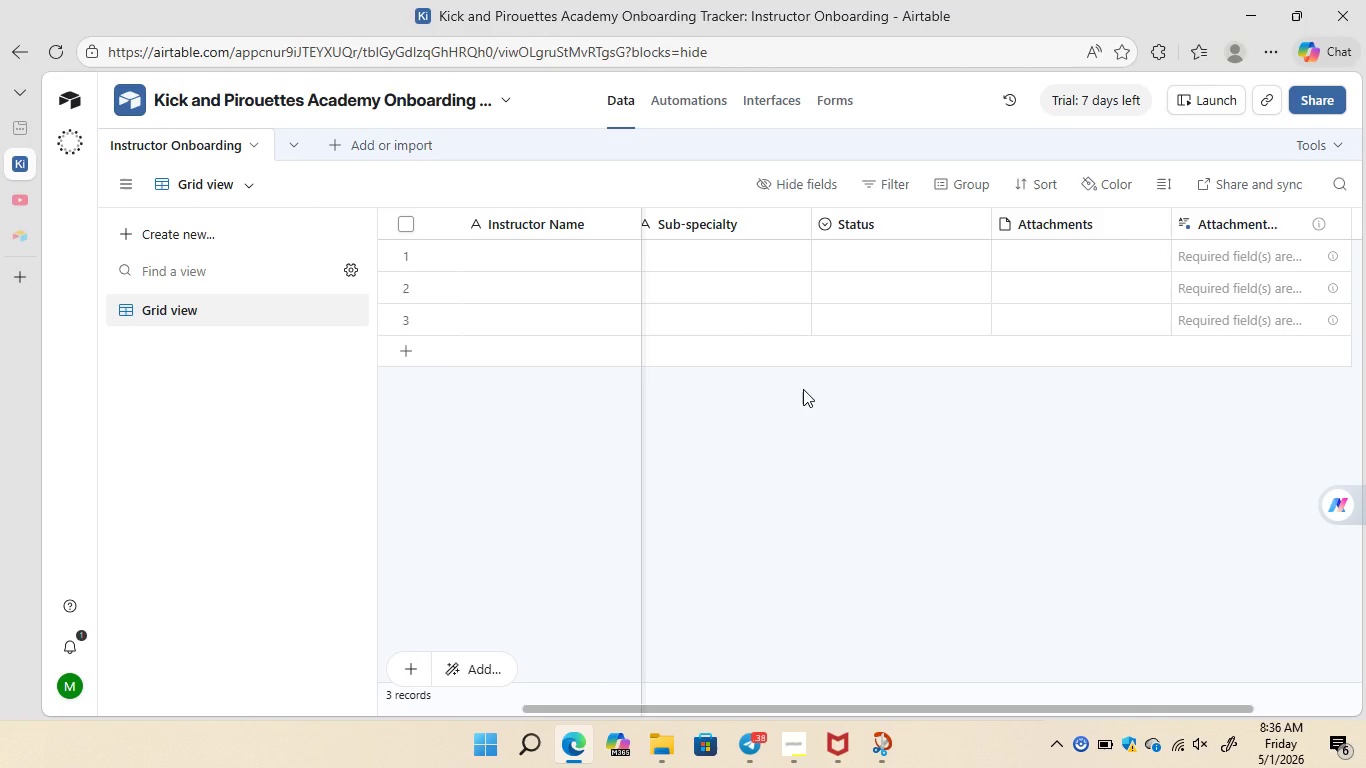 
wait(12.27)
 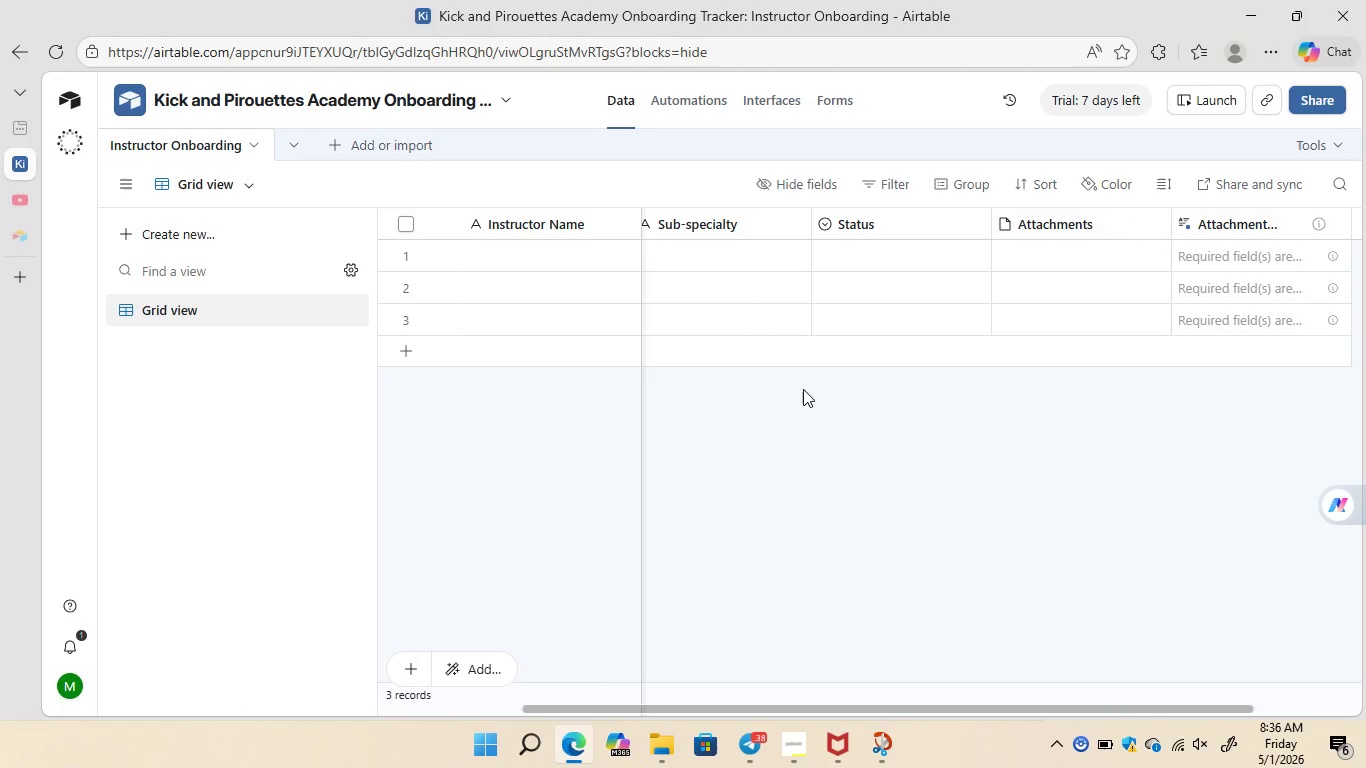 
left_click([886, 217])
 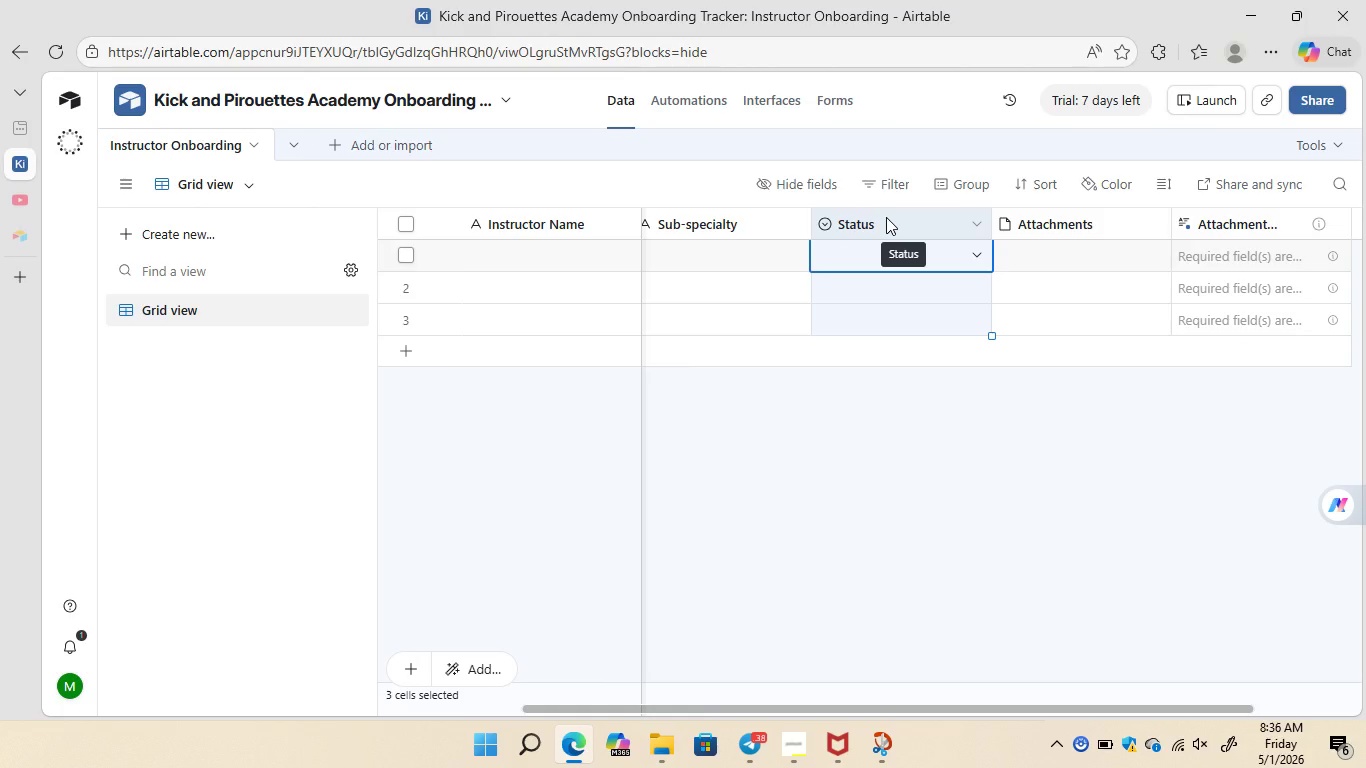 
right_click([886, 217])
 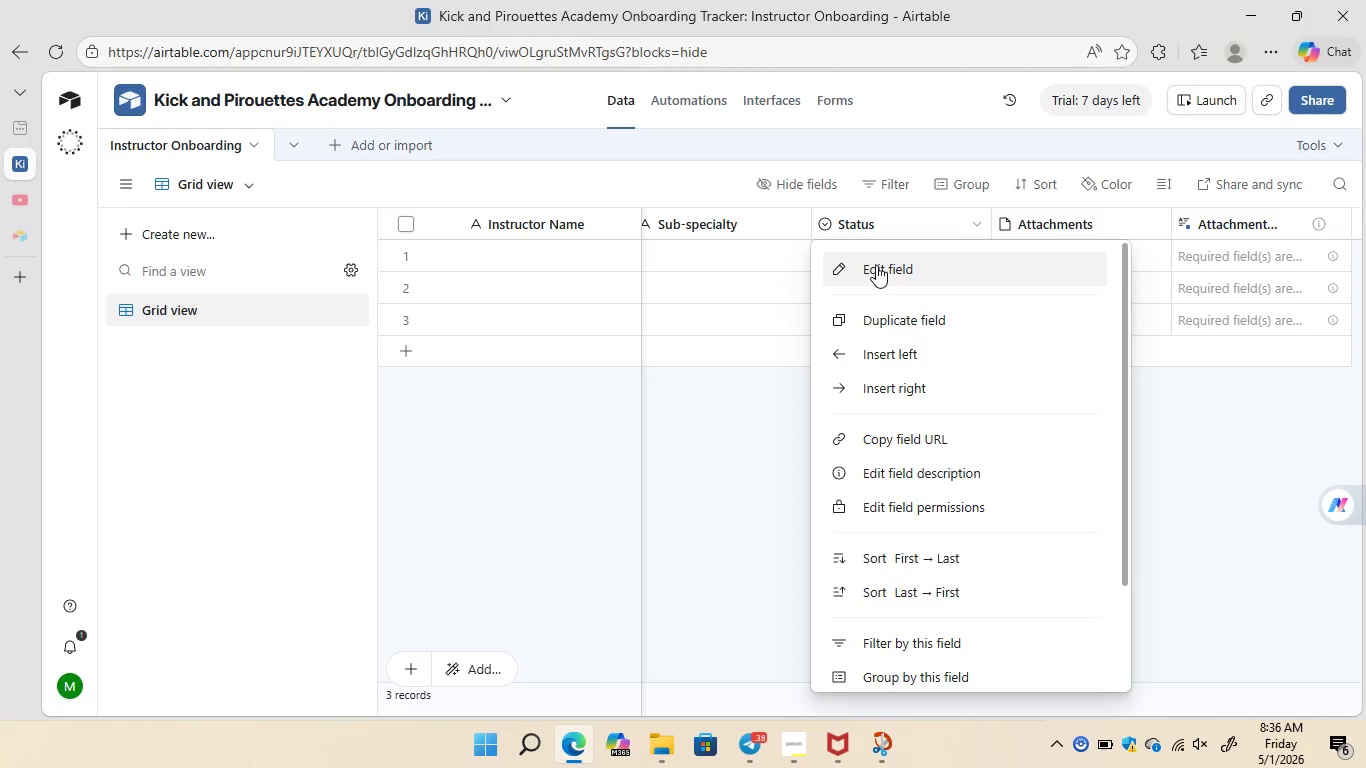 
left_click([875, 267])
 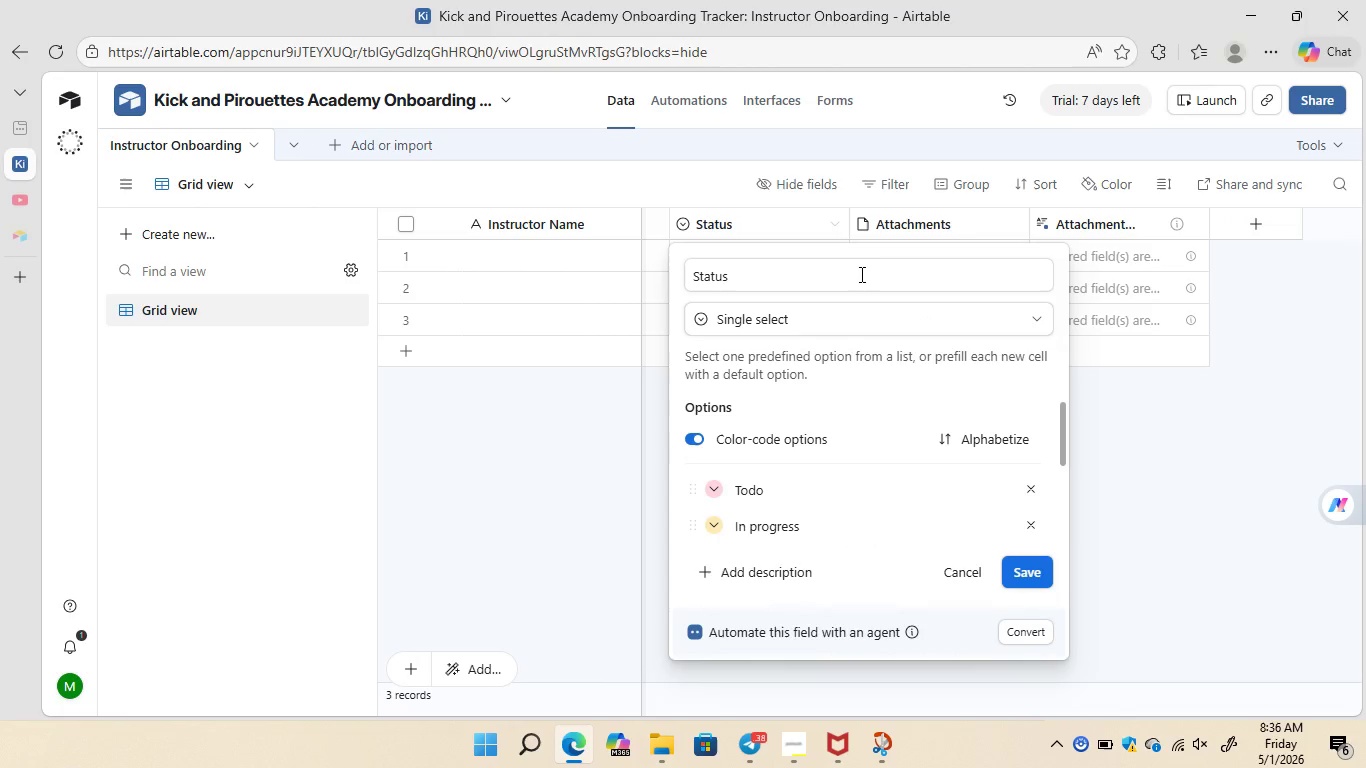 
left_click([859, 274])
 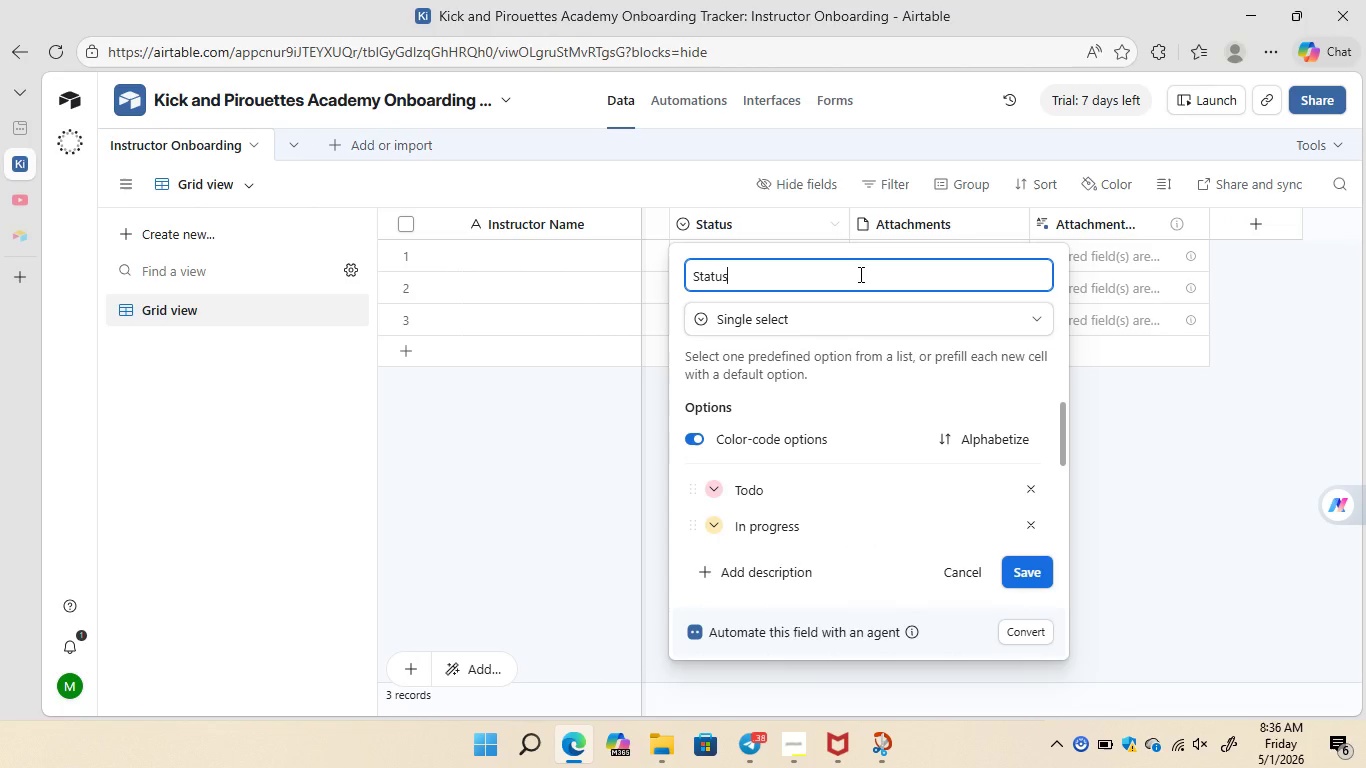 
key(Backspace)
key(Backspace)
key(Backspace)
key(Backspace)
key(Backspace)
key(Backspace)
type(Hire Date)
 